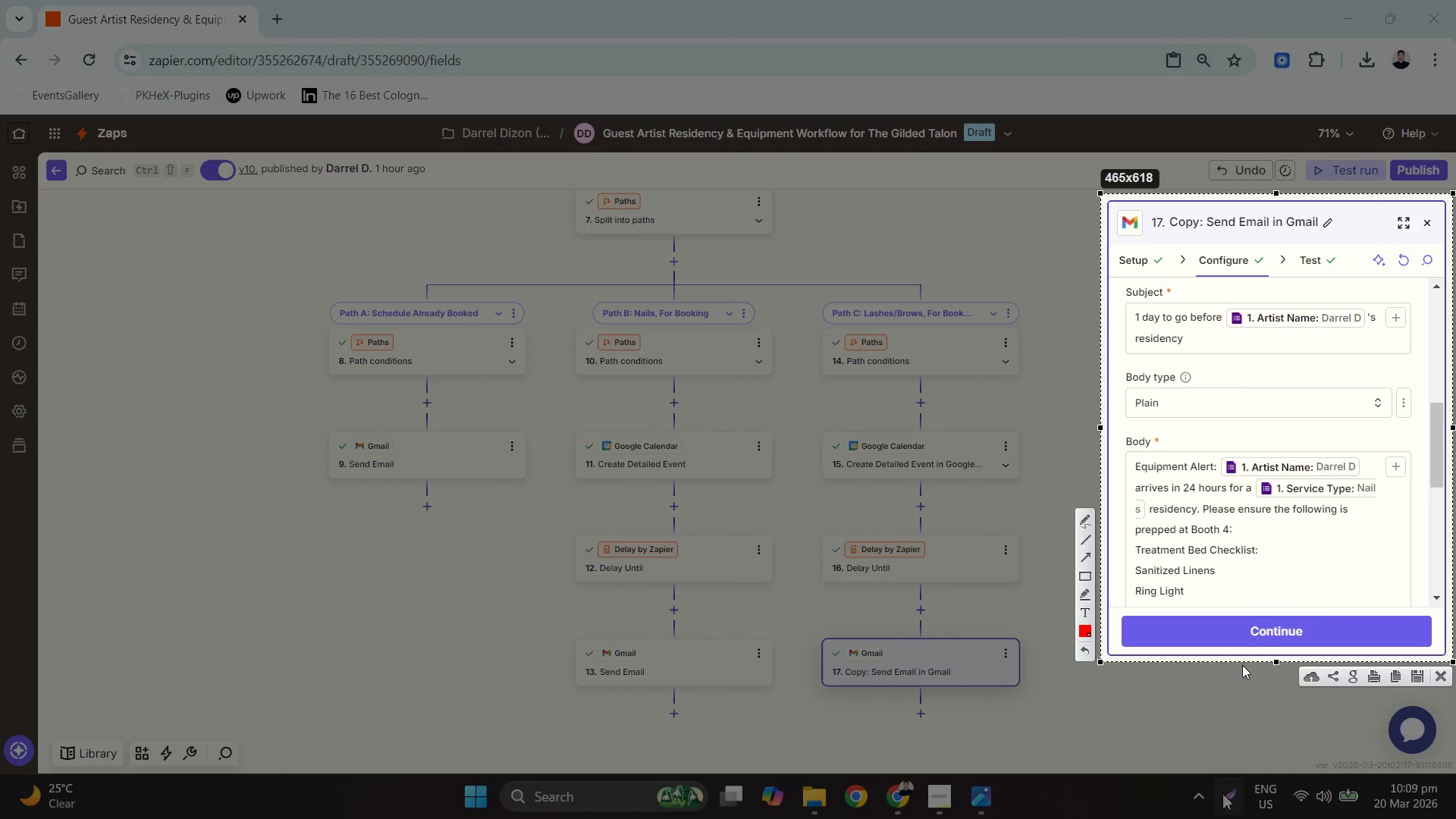 
right_click([1238, 413])
 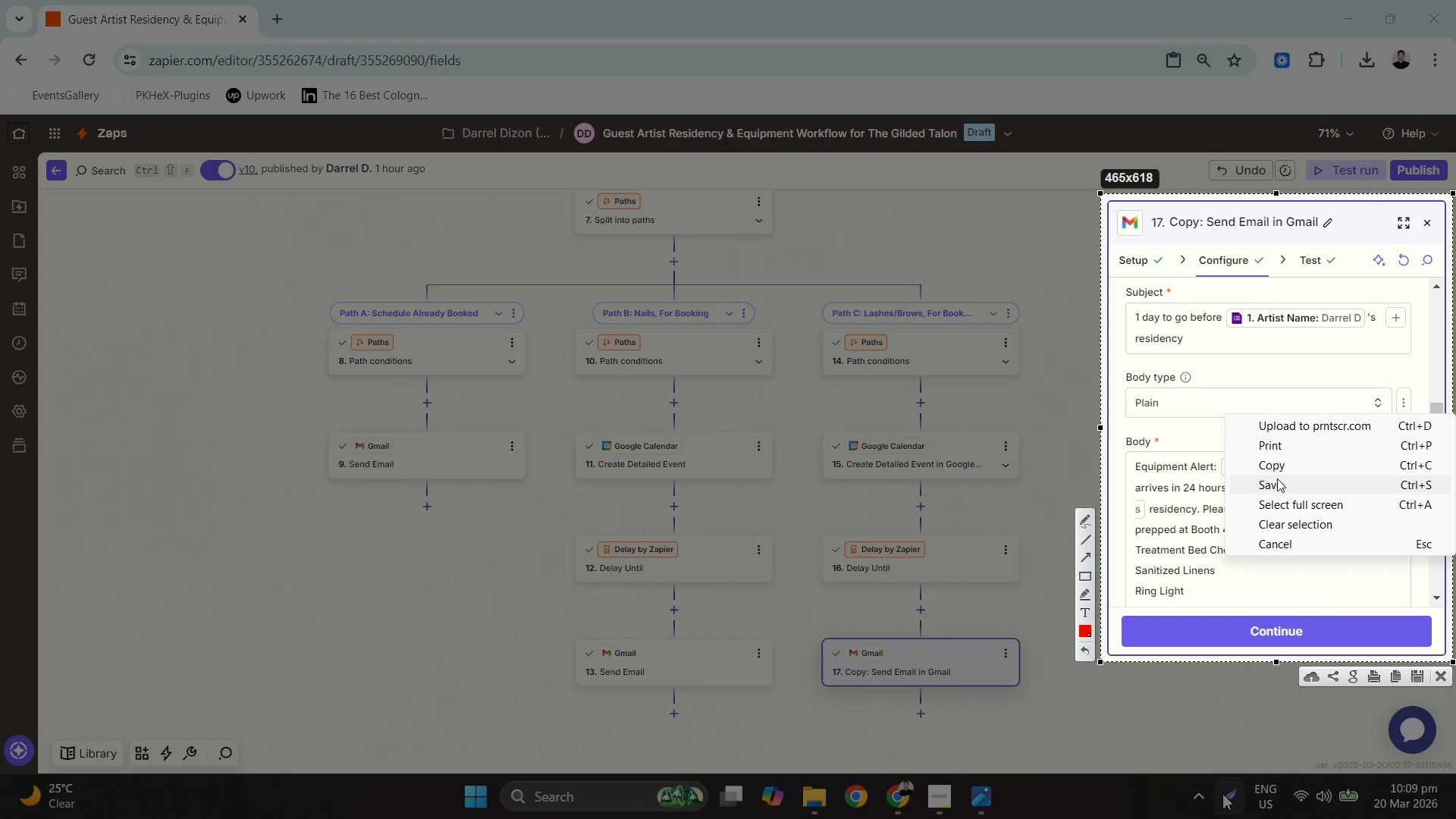 
left_click([1279, 479])
 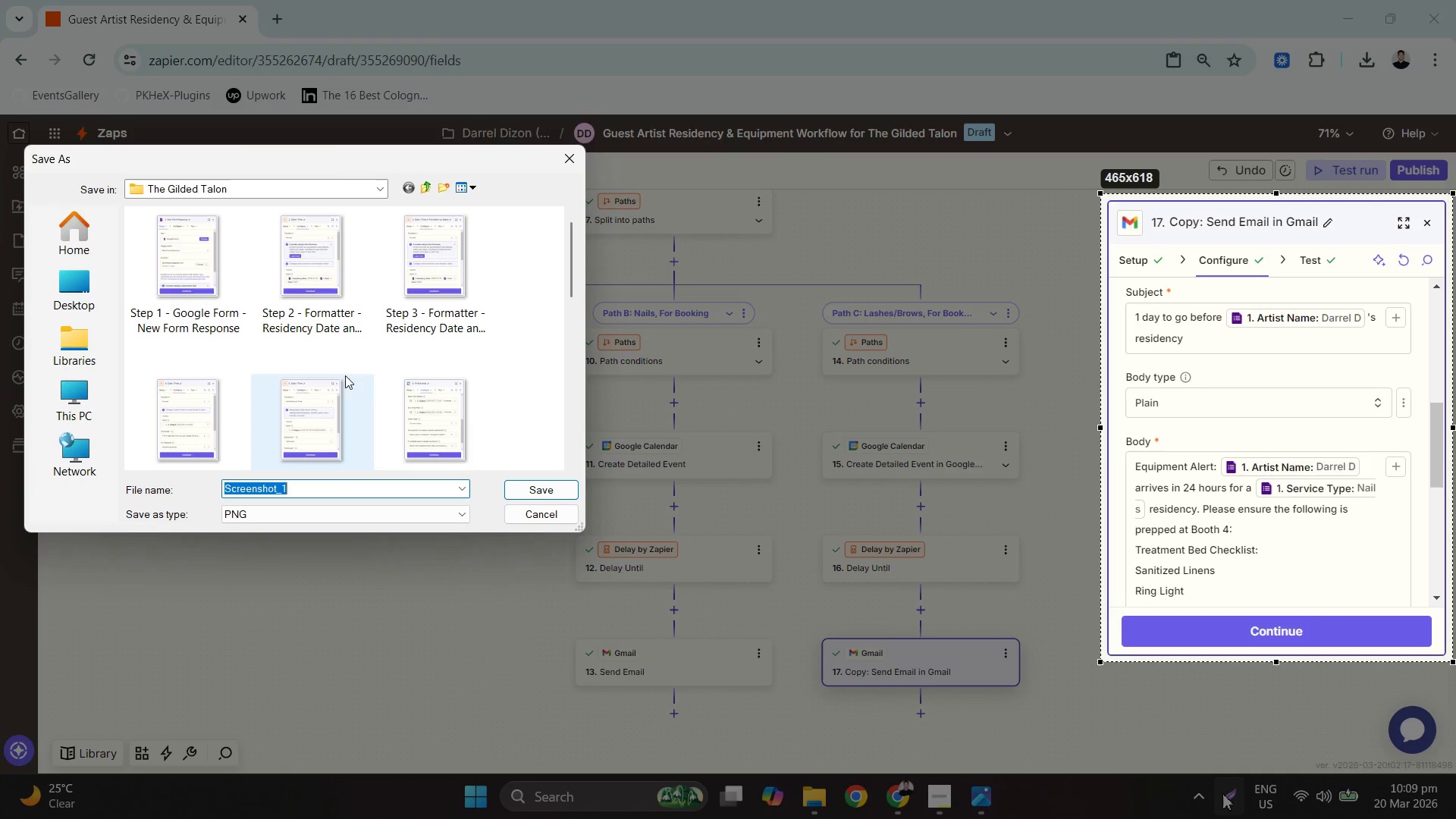 
scroll: coordinate [370, 362], scroll_direction: down, amount: 4.0
 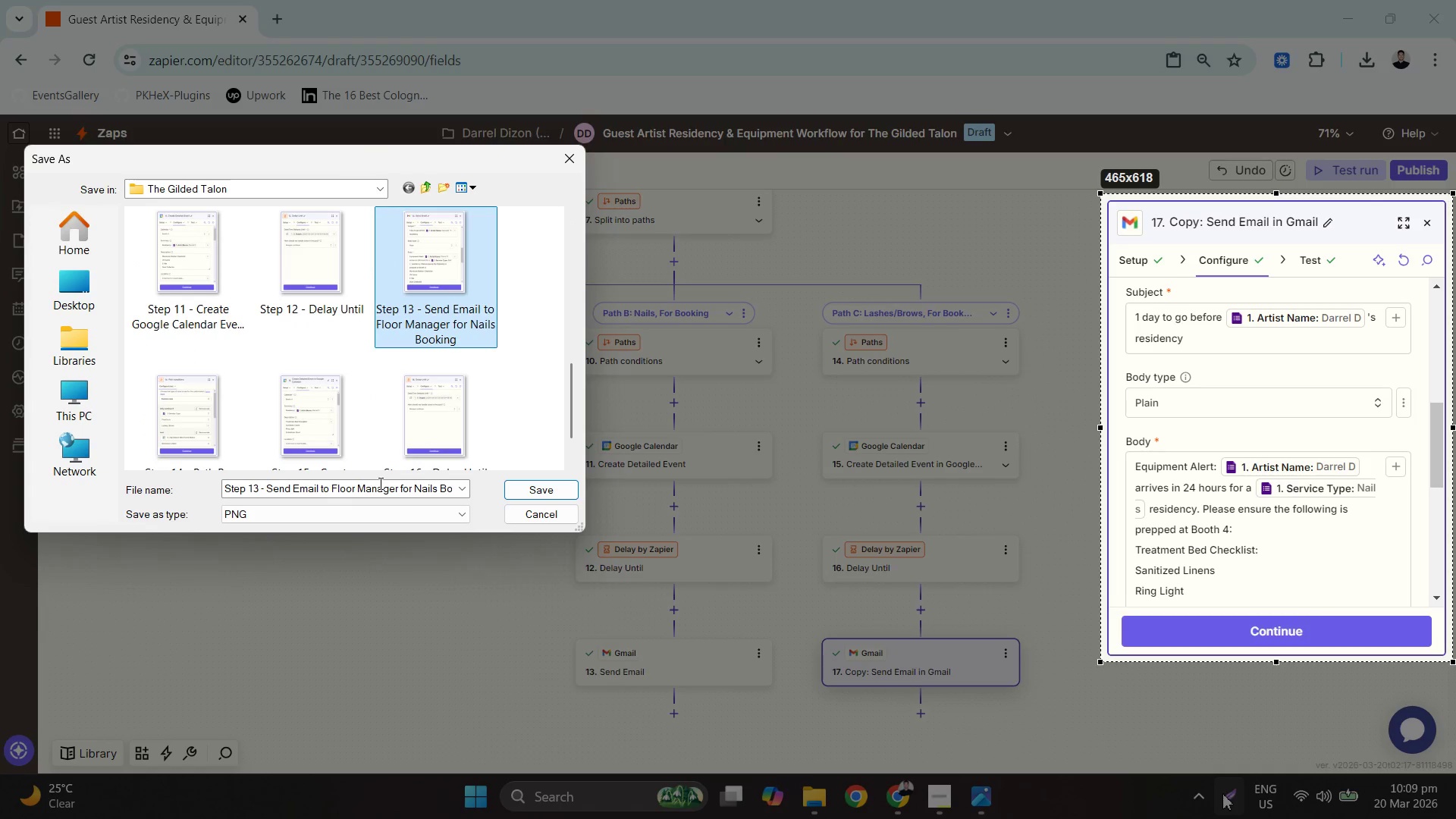 
double_click([428, 488])
 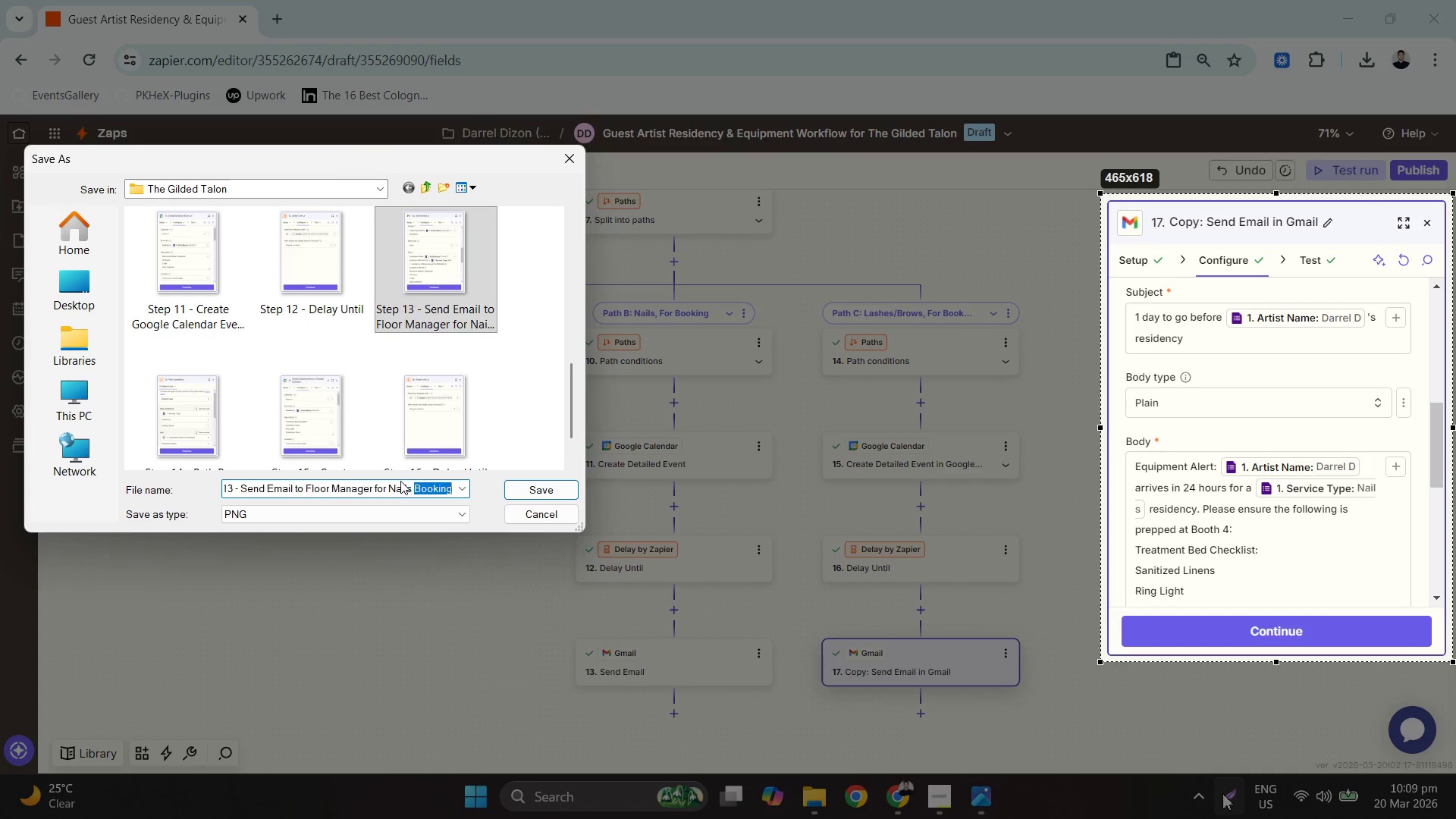 
double_click([400, 480])
 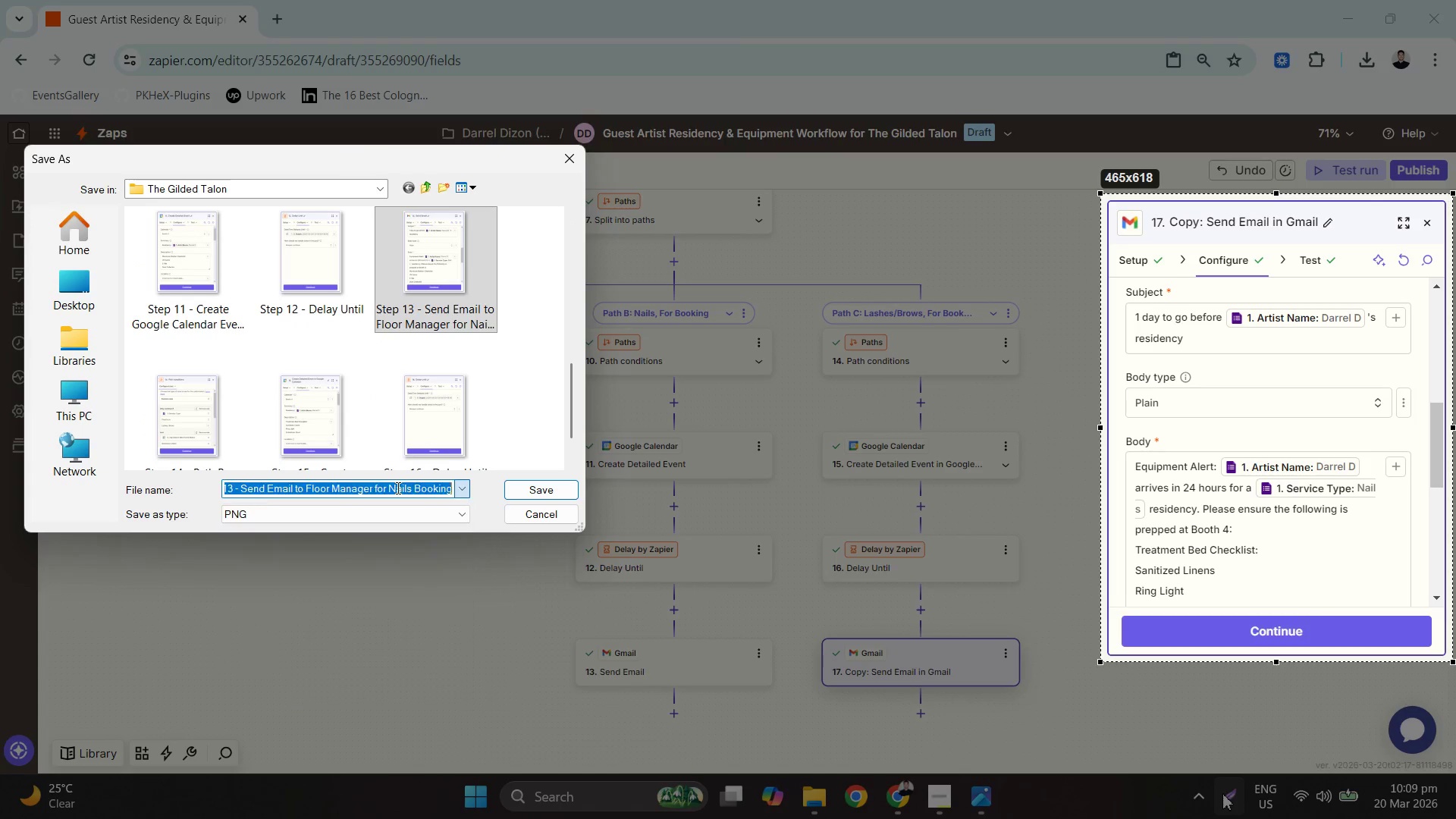 
double_click([397, 488])
 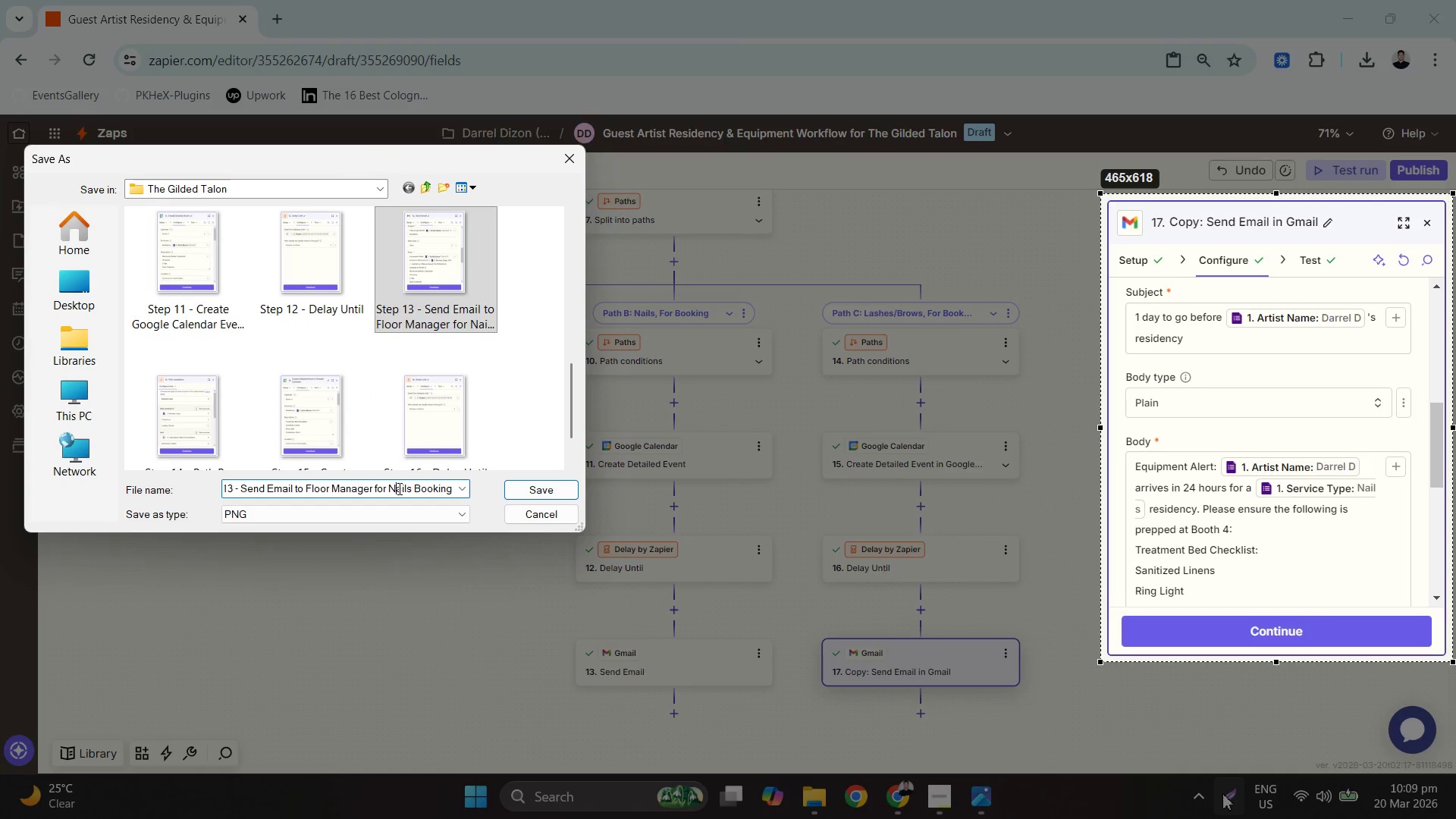 
triple_click([398, 488])
 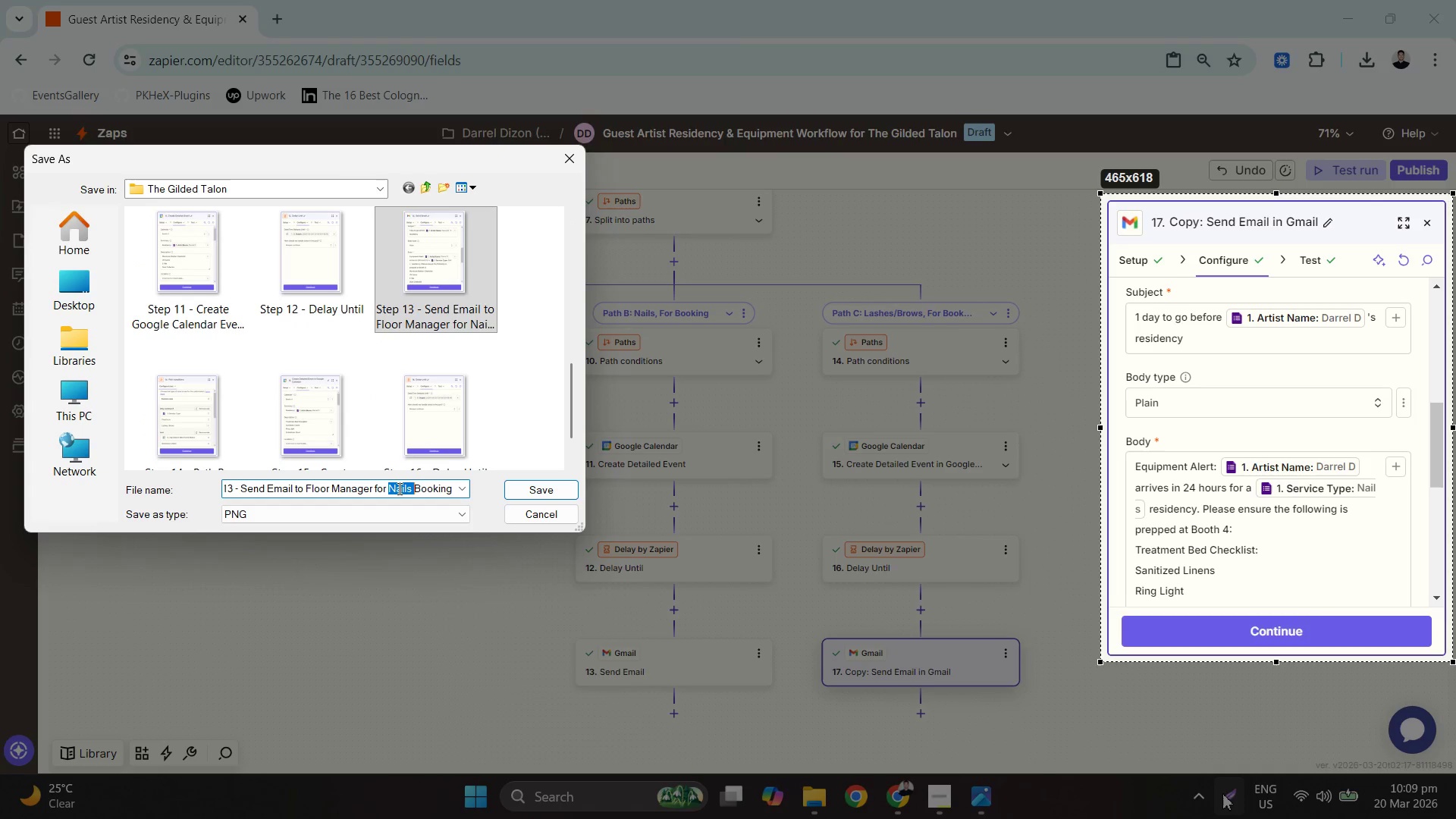 
triple_click([398, 488])
 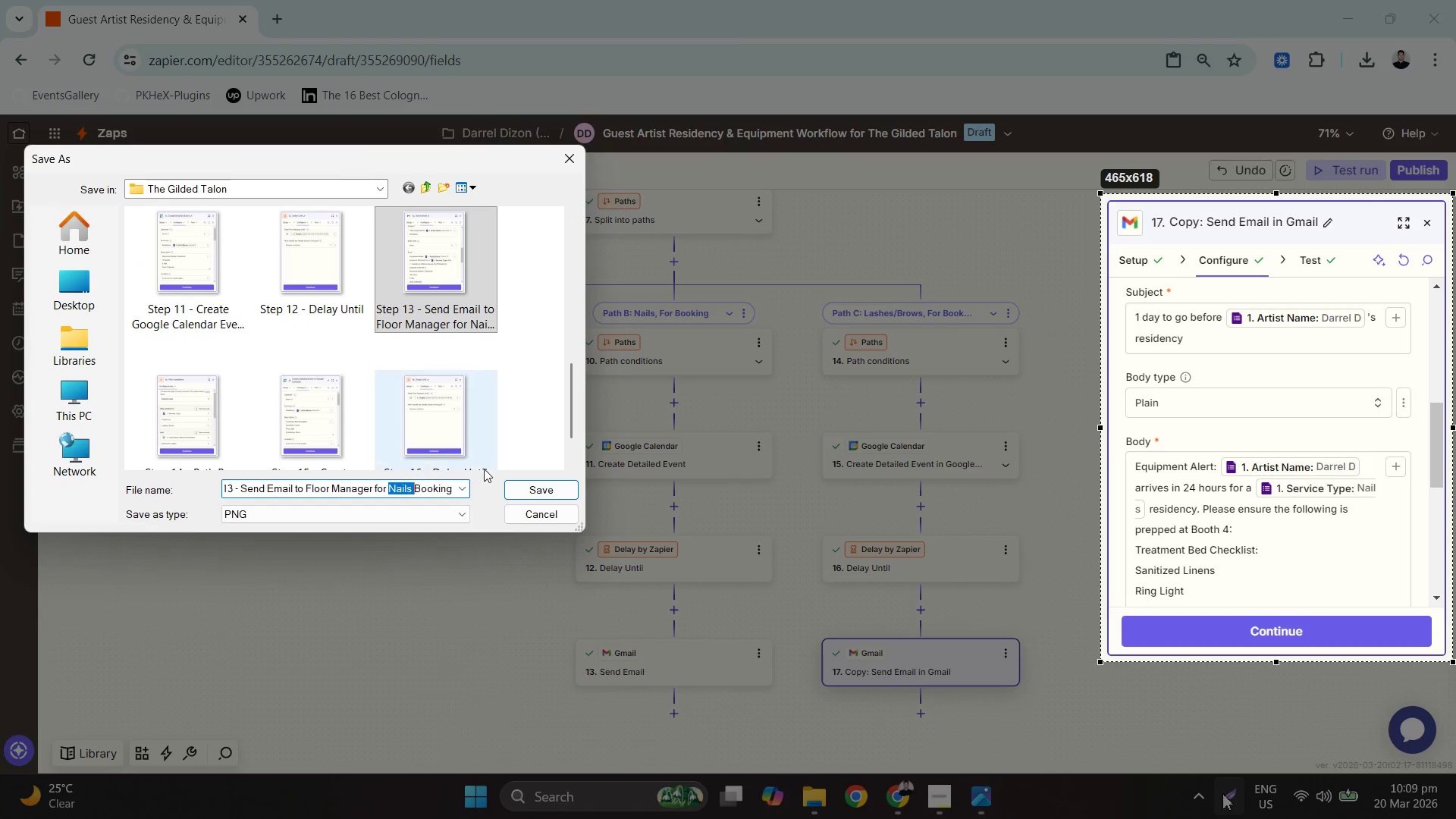 
type(Lashes or BRW)
key(Backspace)
type(ows )
 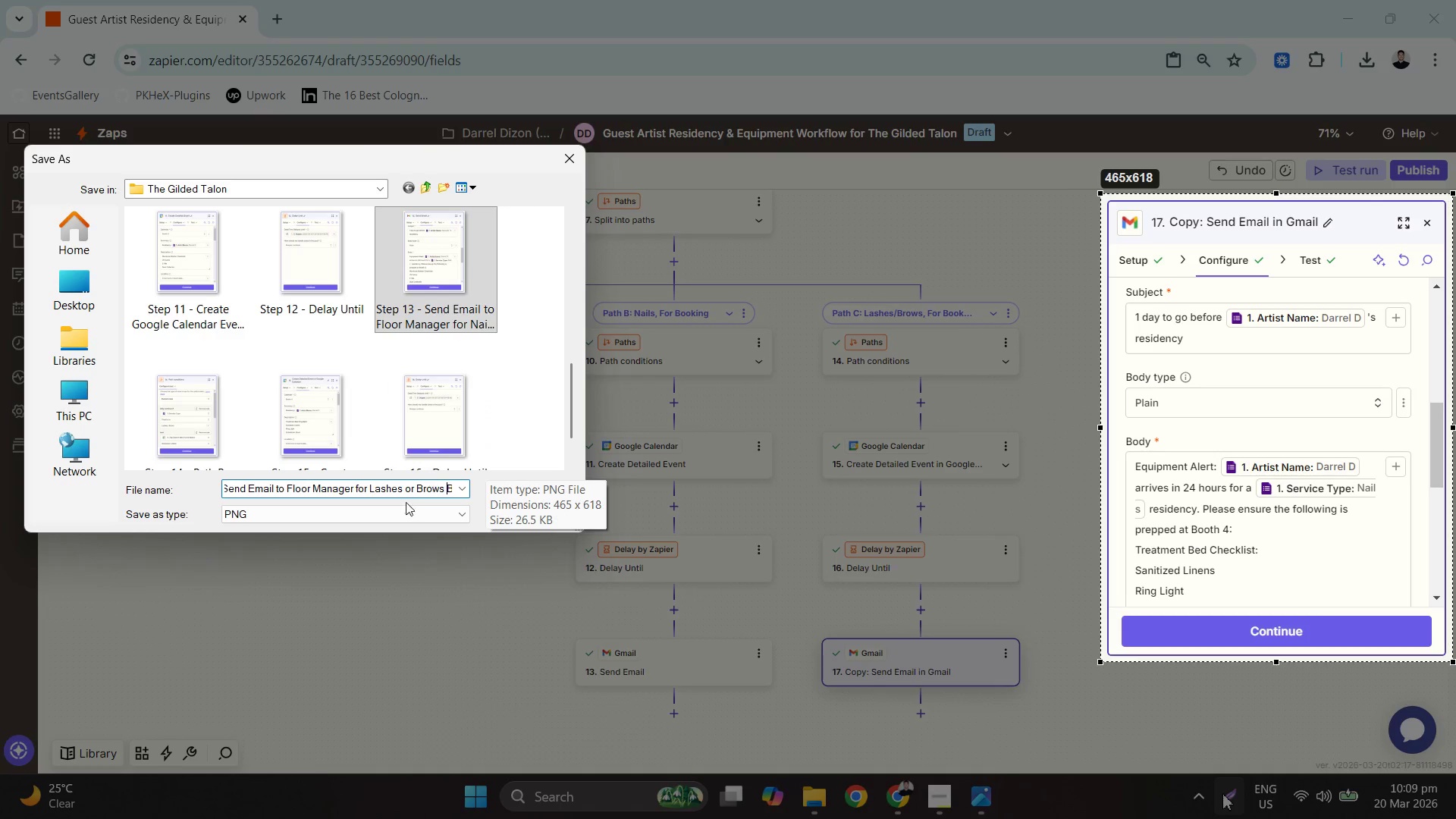 
left_click_drag(start_coordinate=[382, 490], to_coordinate=[469, 488])
 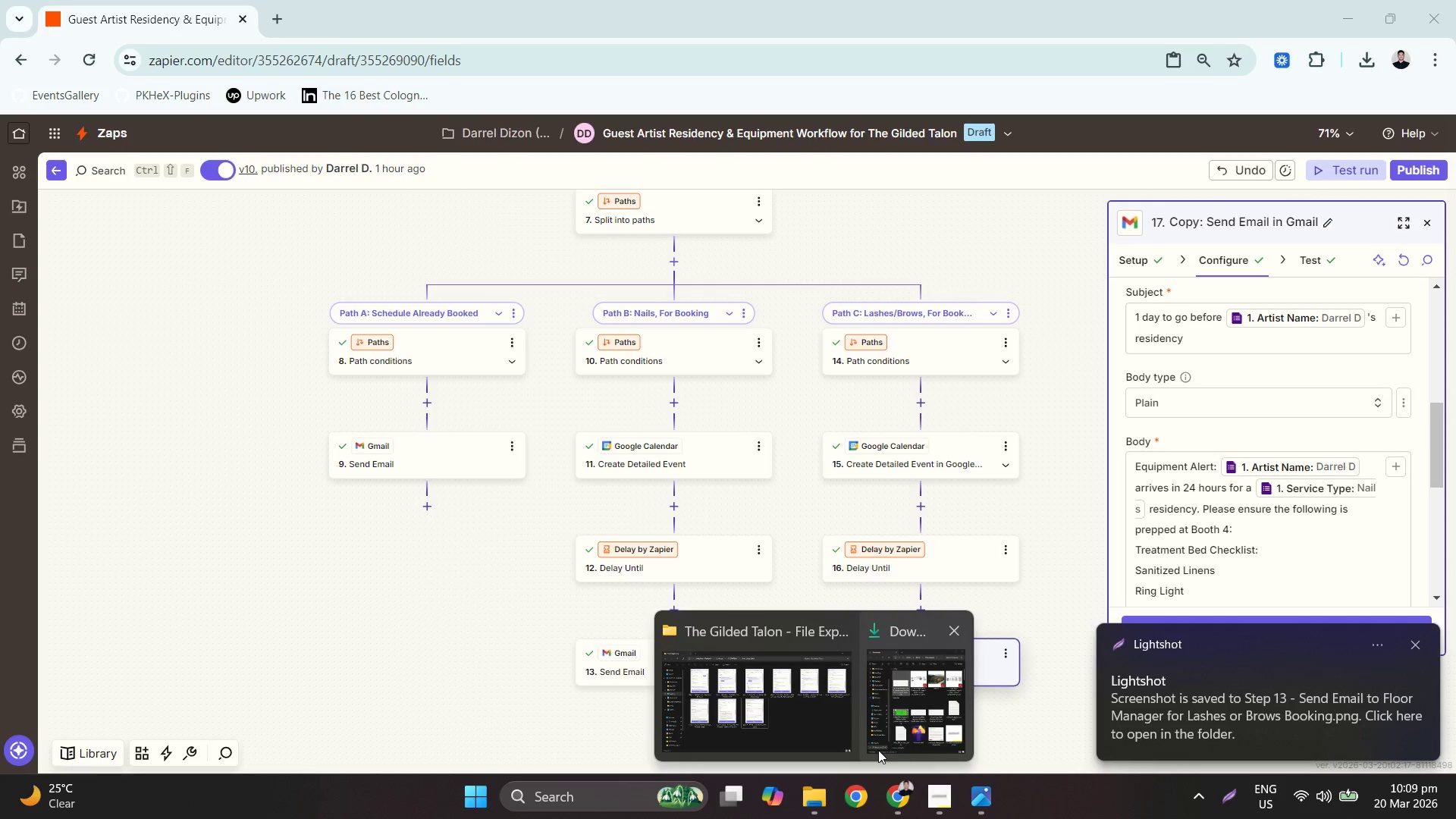 
wait(6.31)
 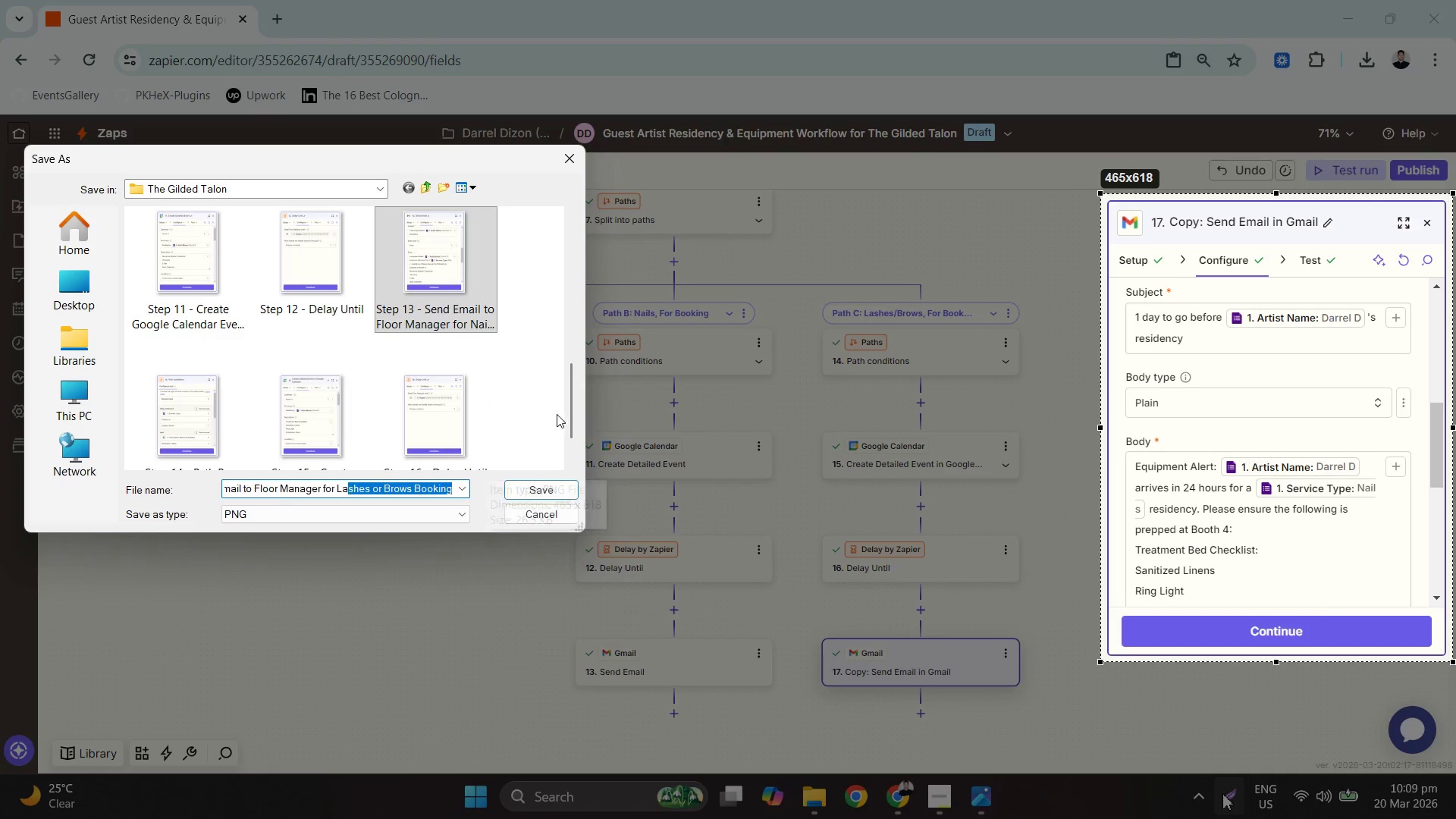 
scroll: coordinate [907, 548], scroll_direction: down, amount: 2.0
 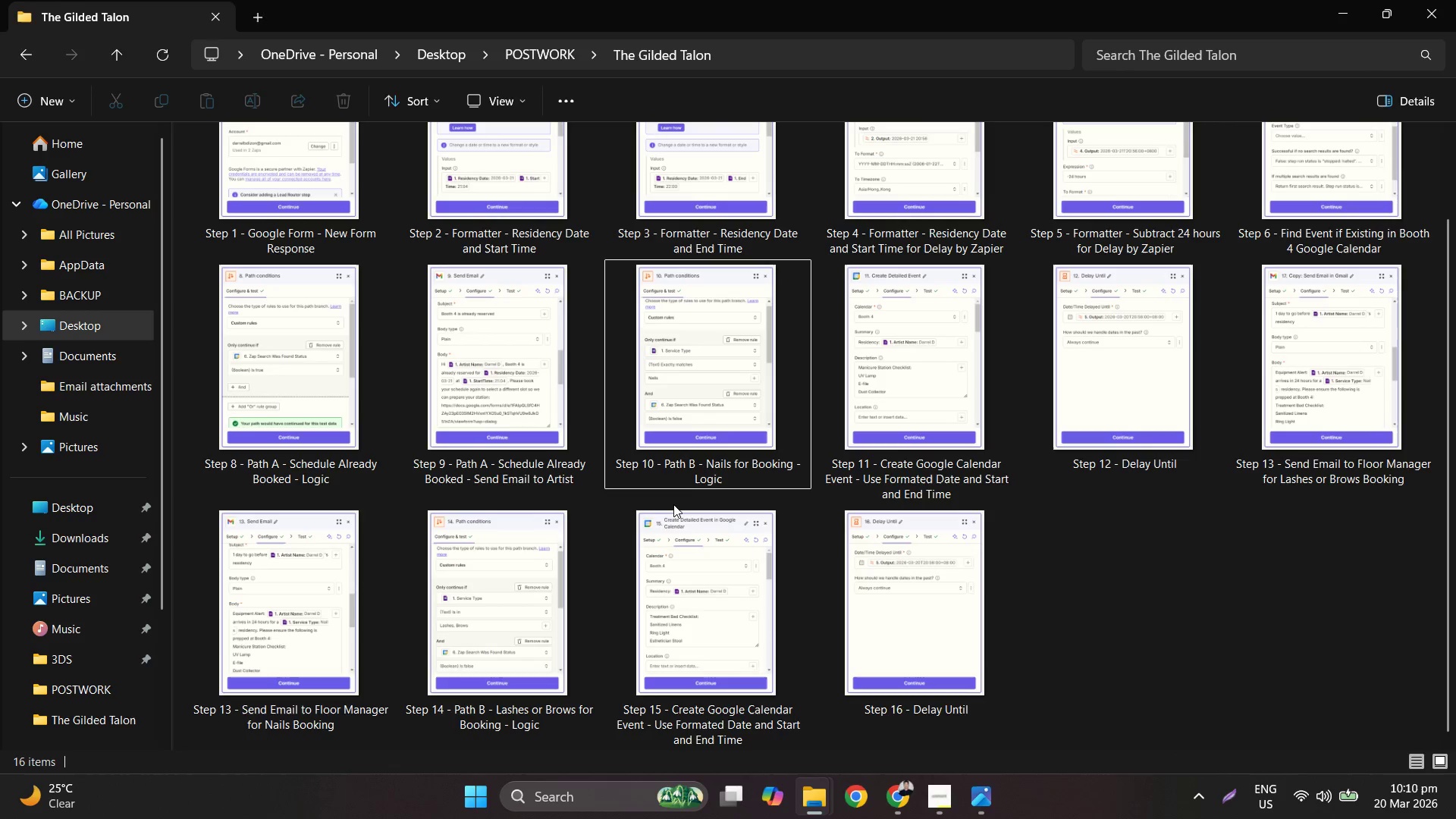 
wait(8.99)
 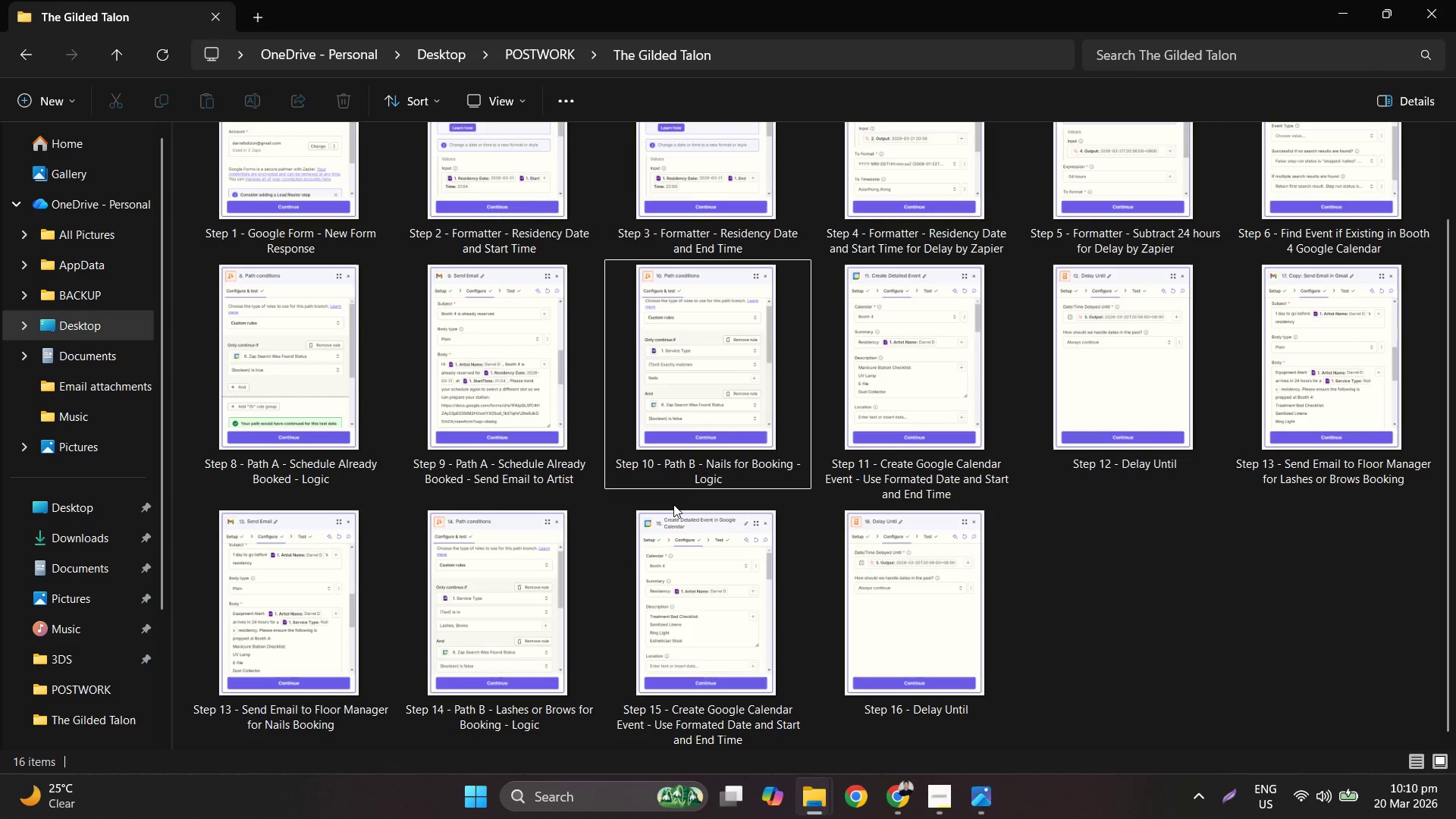 
left_click([1354, 388])
 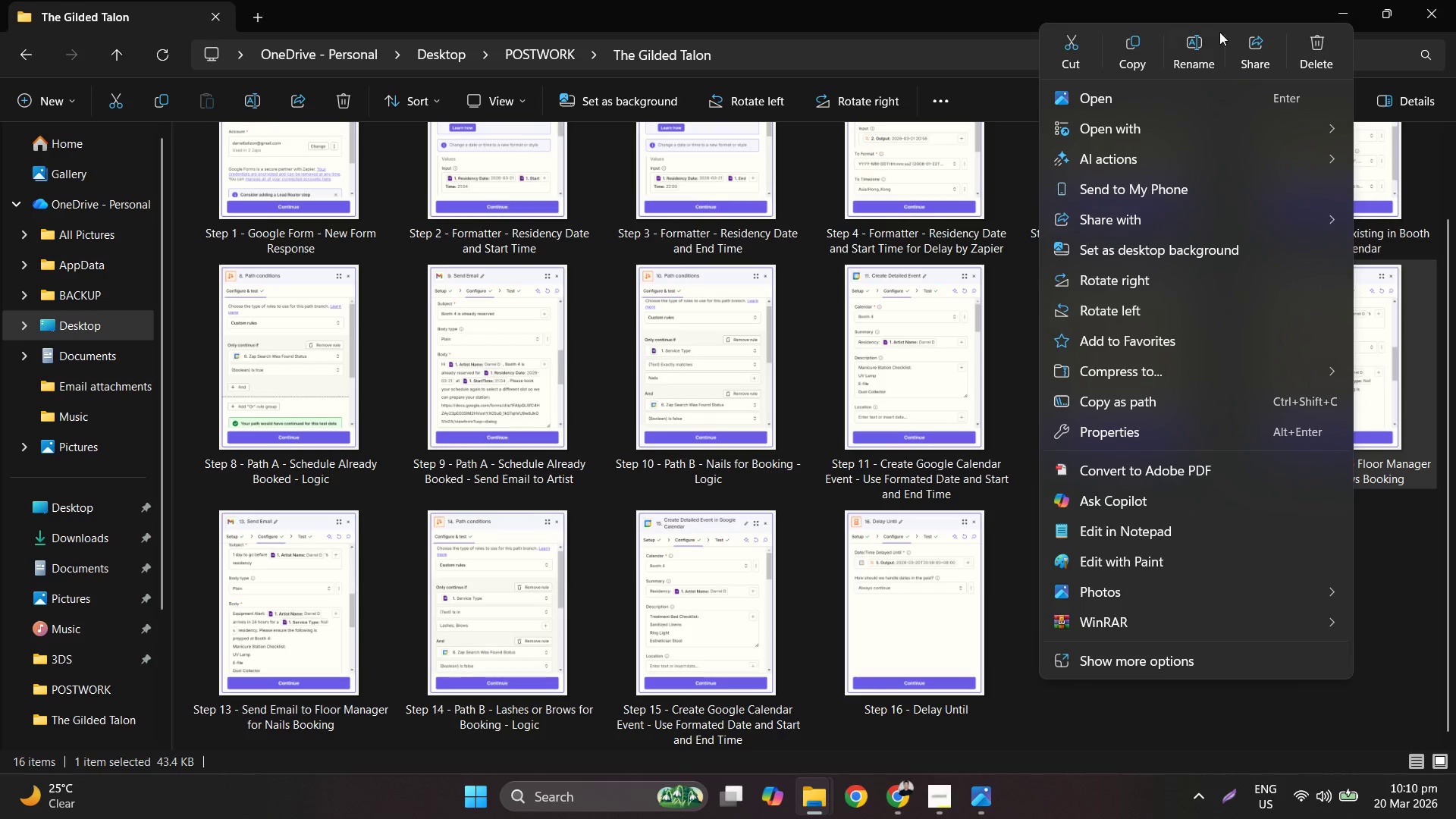 
left_click([1206, 49])
 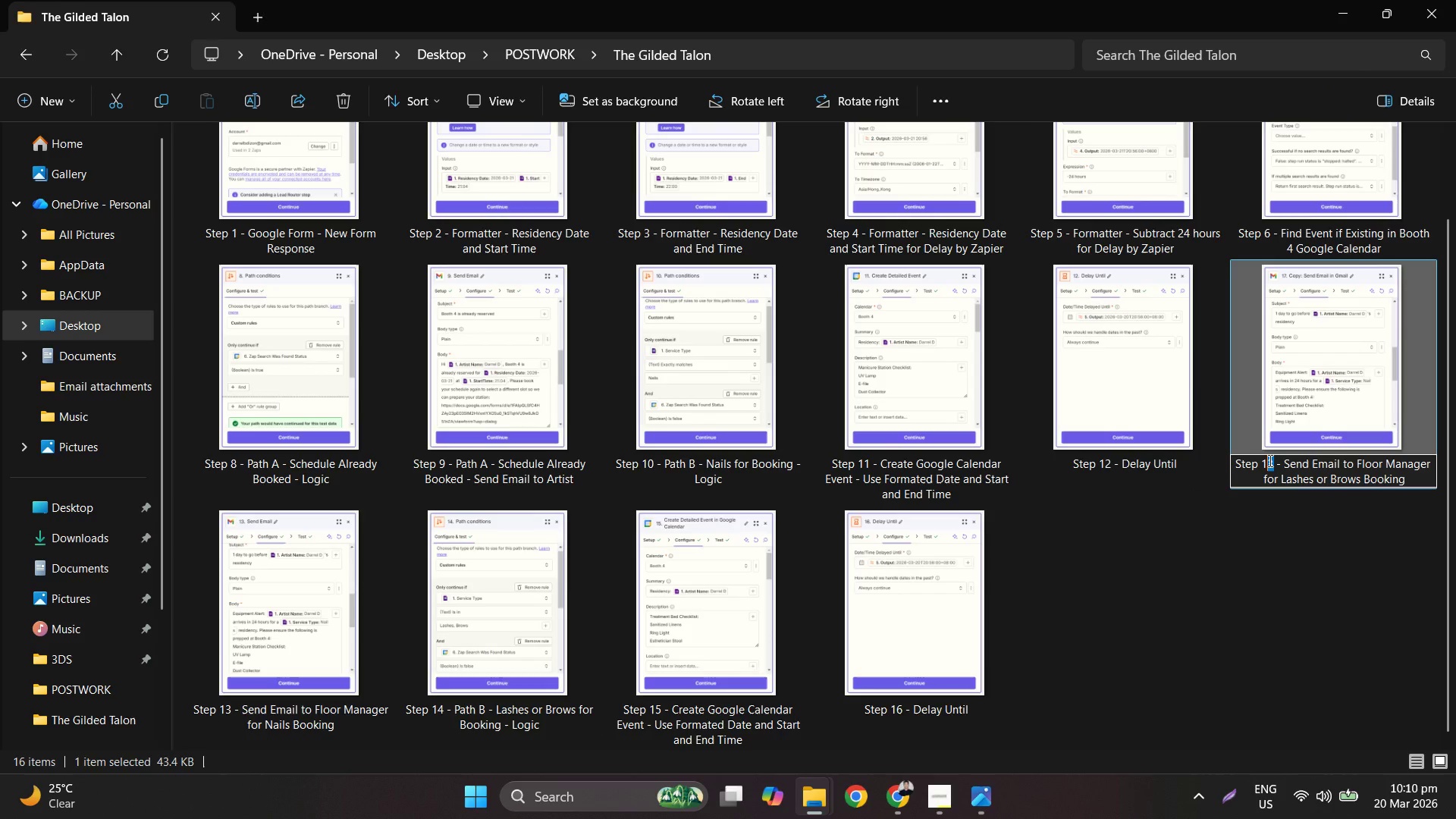 
key(7)
 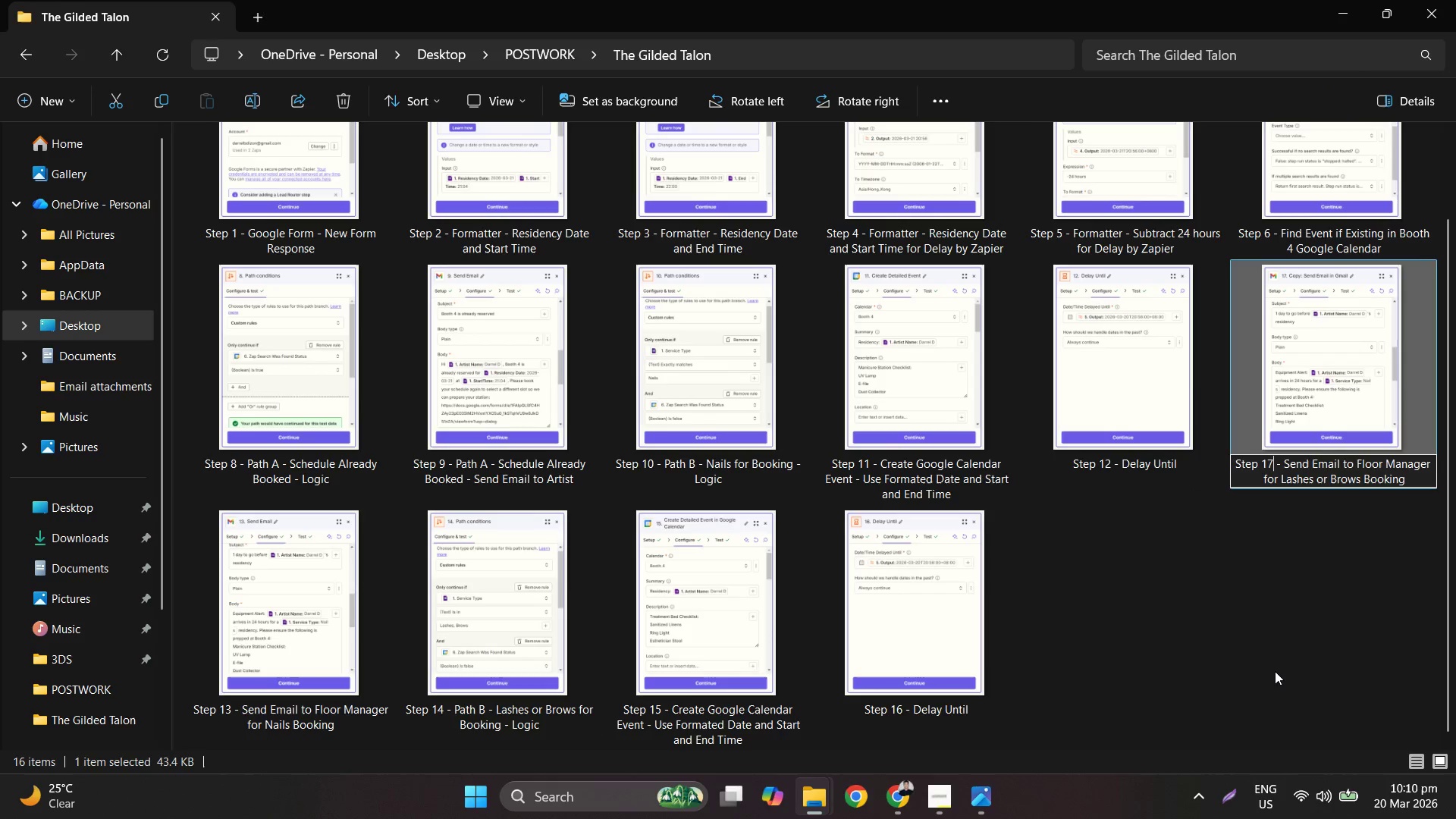 
left_click([1275, 672])
 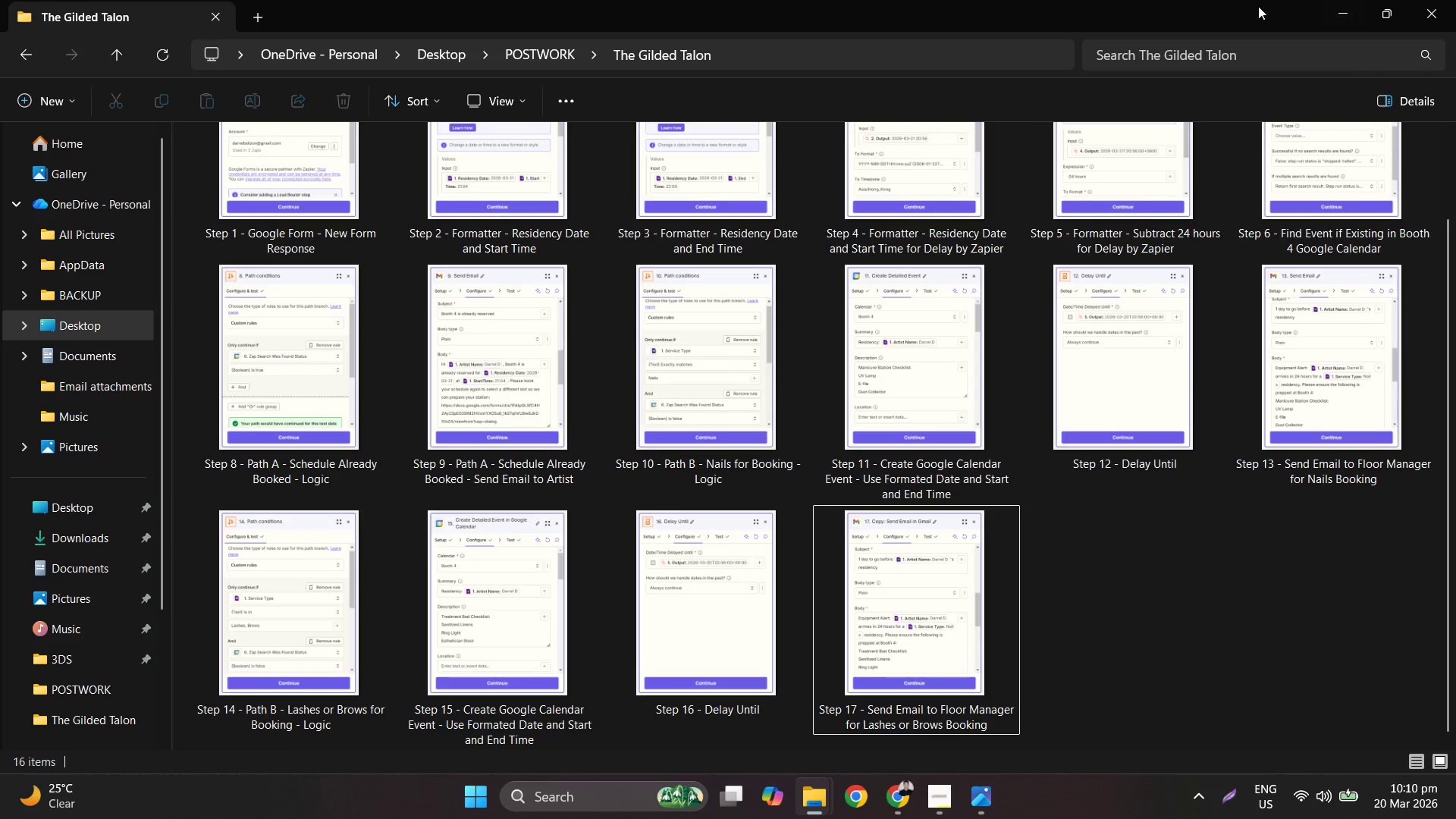 
scroll: coordinate [1153, 419], scroll_direction: up, amount: 4.0
 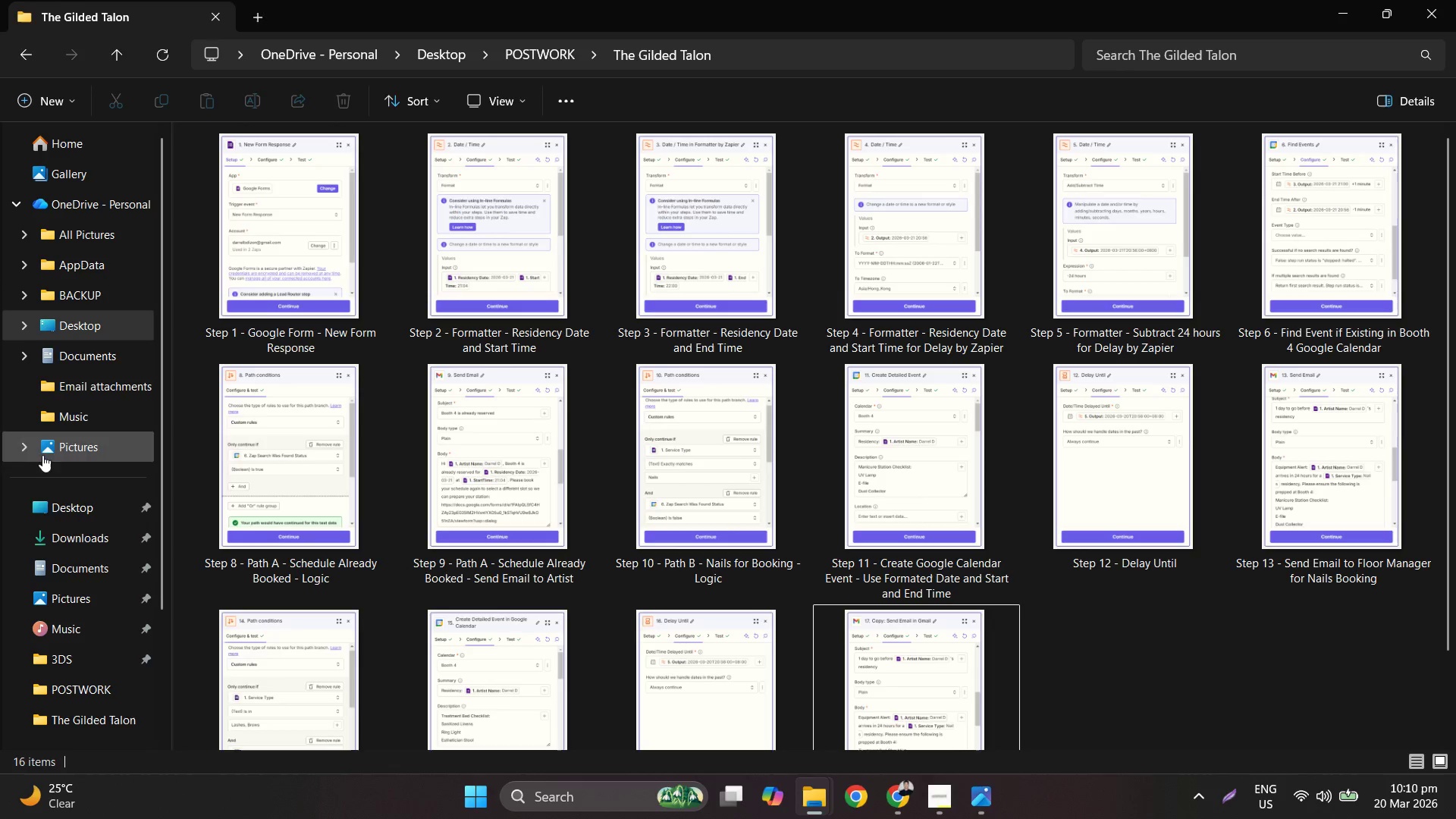 
left_click([82, 532])
 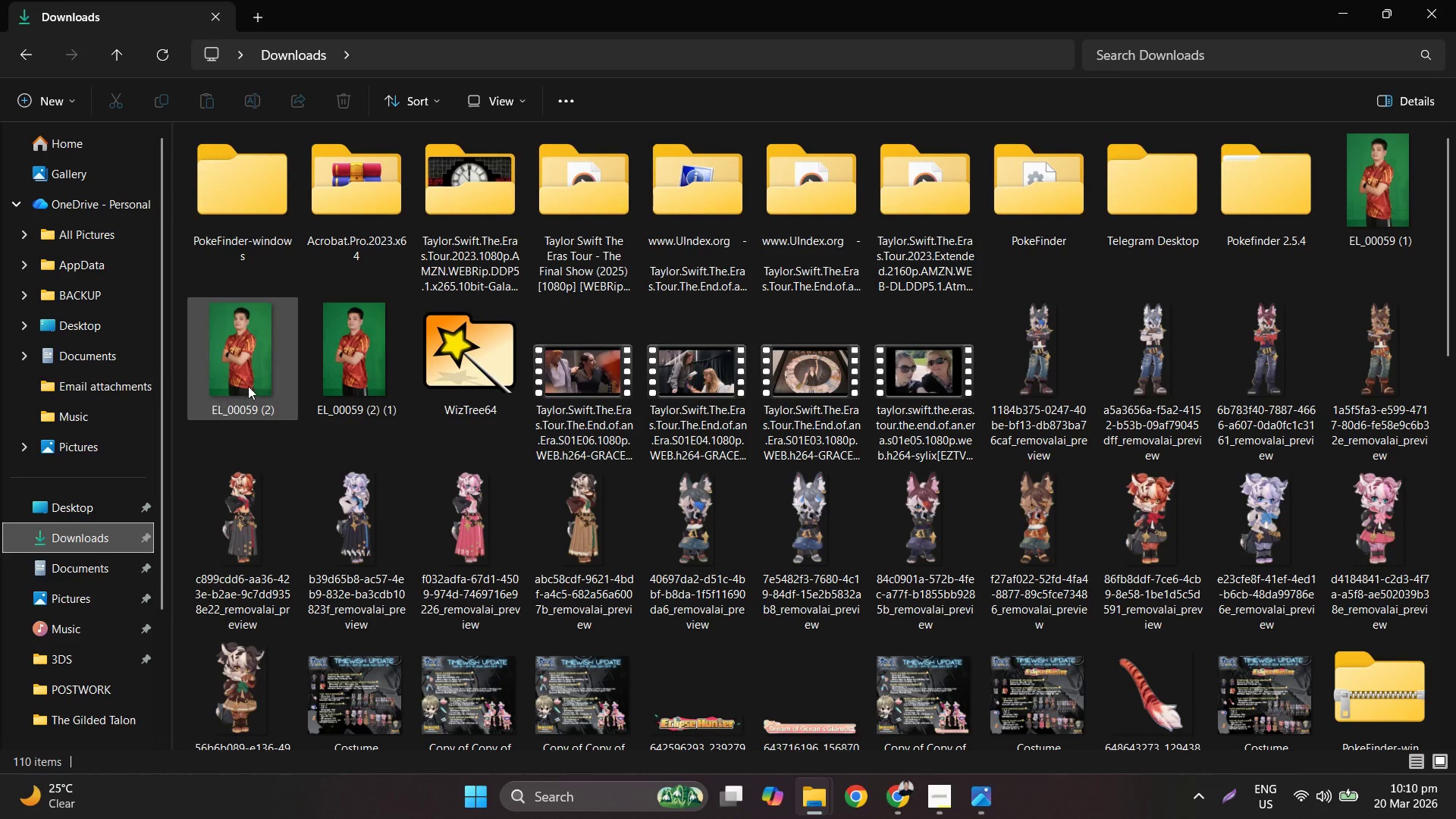 
scroll: coordinate [598, 407], scroll_direction: down, amount: 10.0
 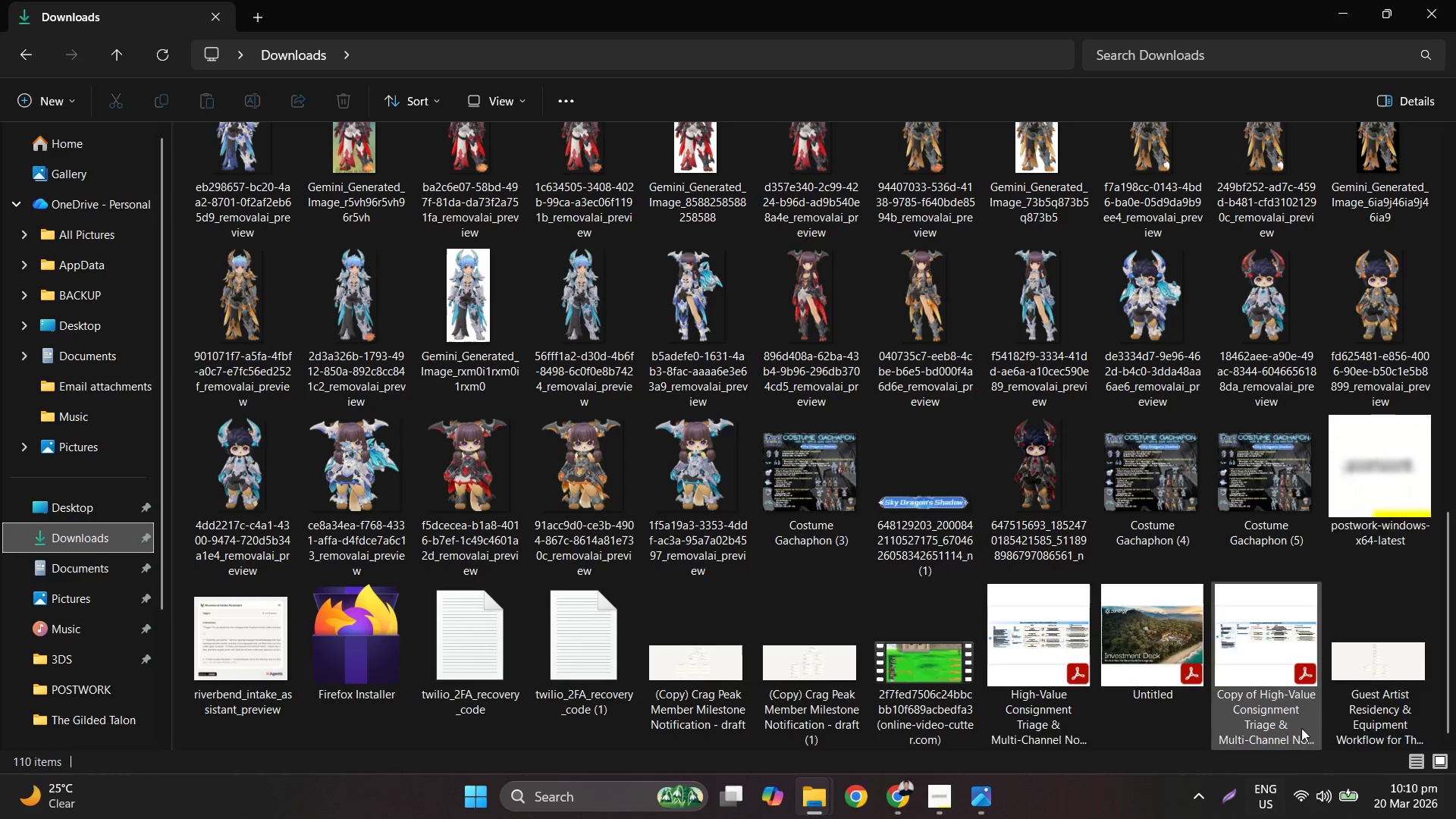 
left_click([1363, 708])
 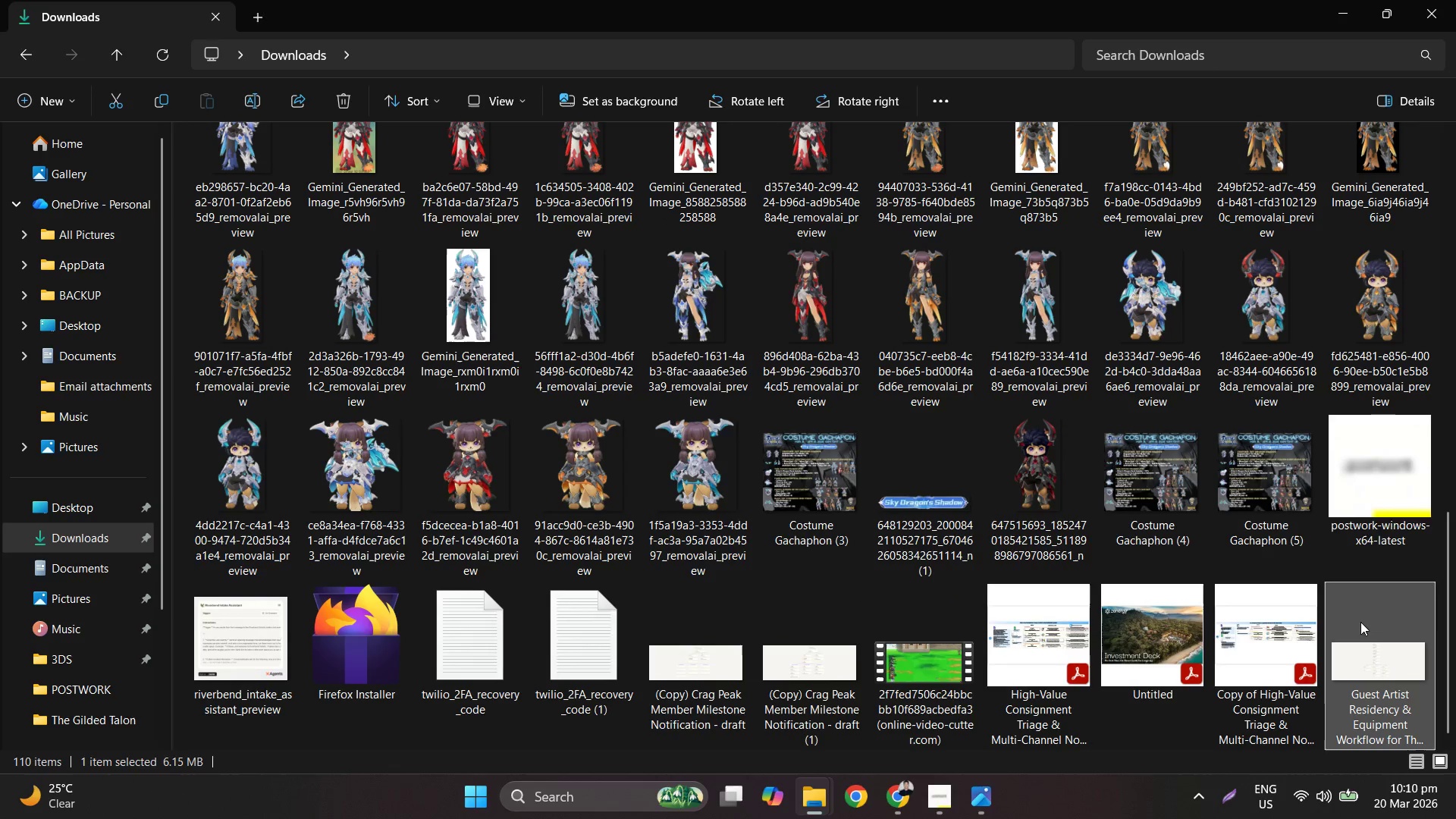 
key(Control+X)
 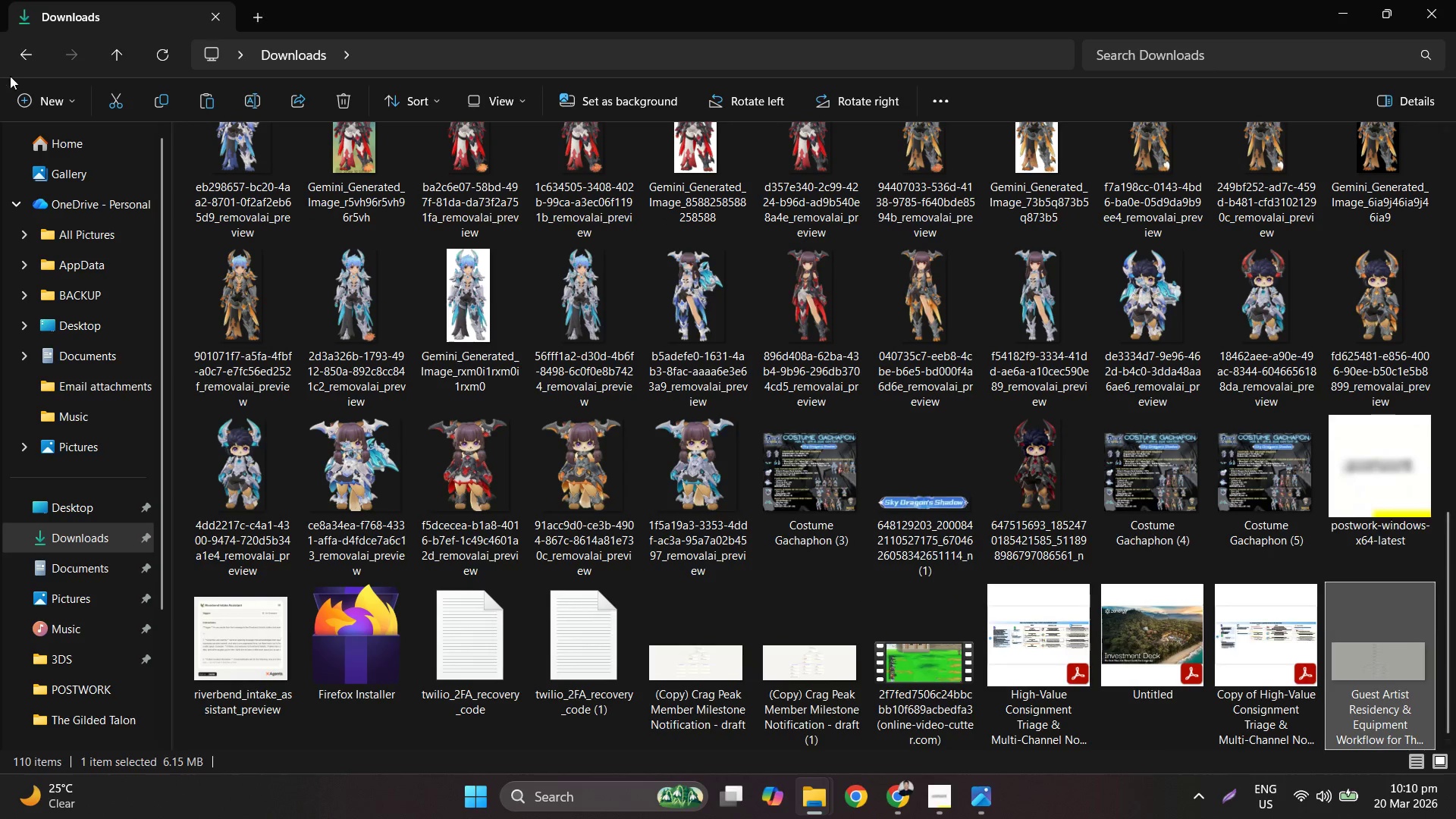 
left_click([20, 61])
 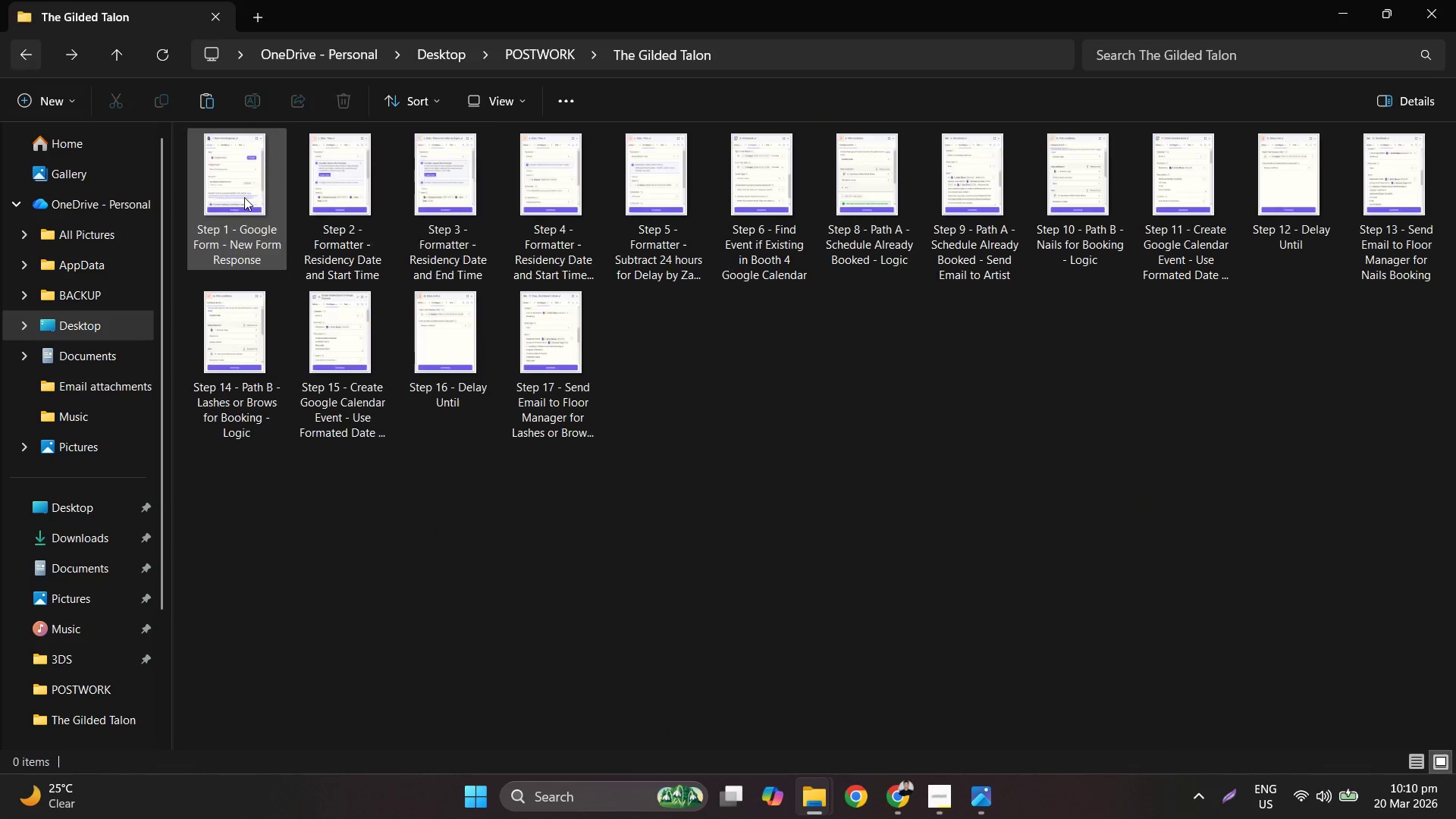 
key(Control+V)
 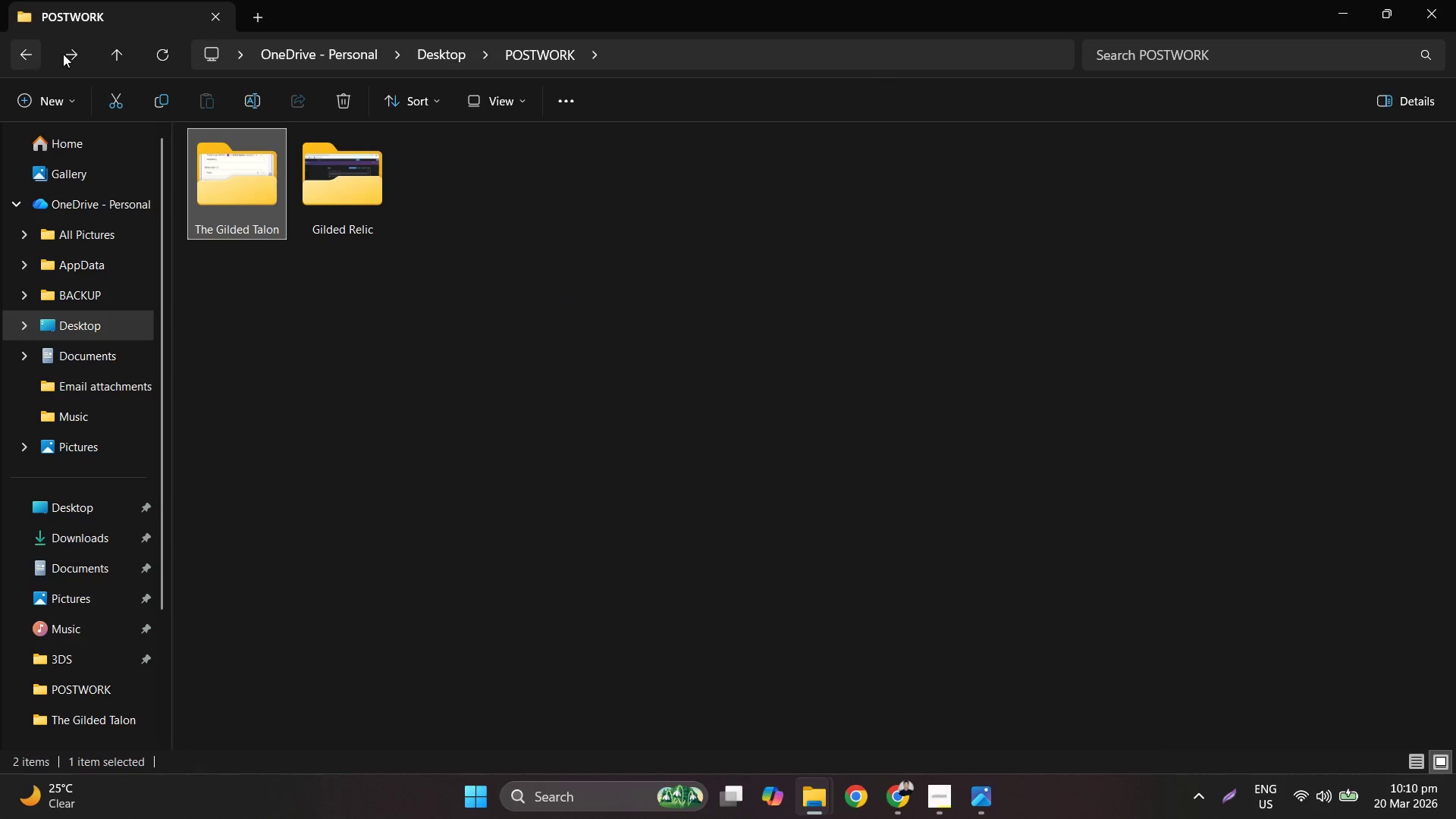 
double_click([67, 52])
 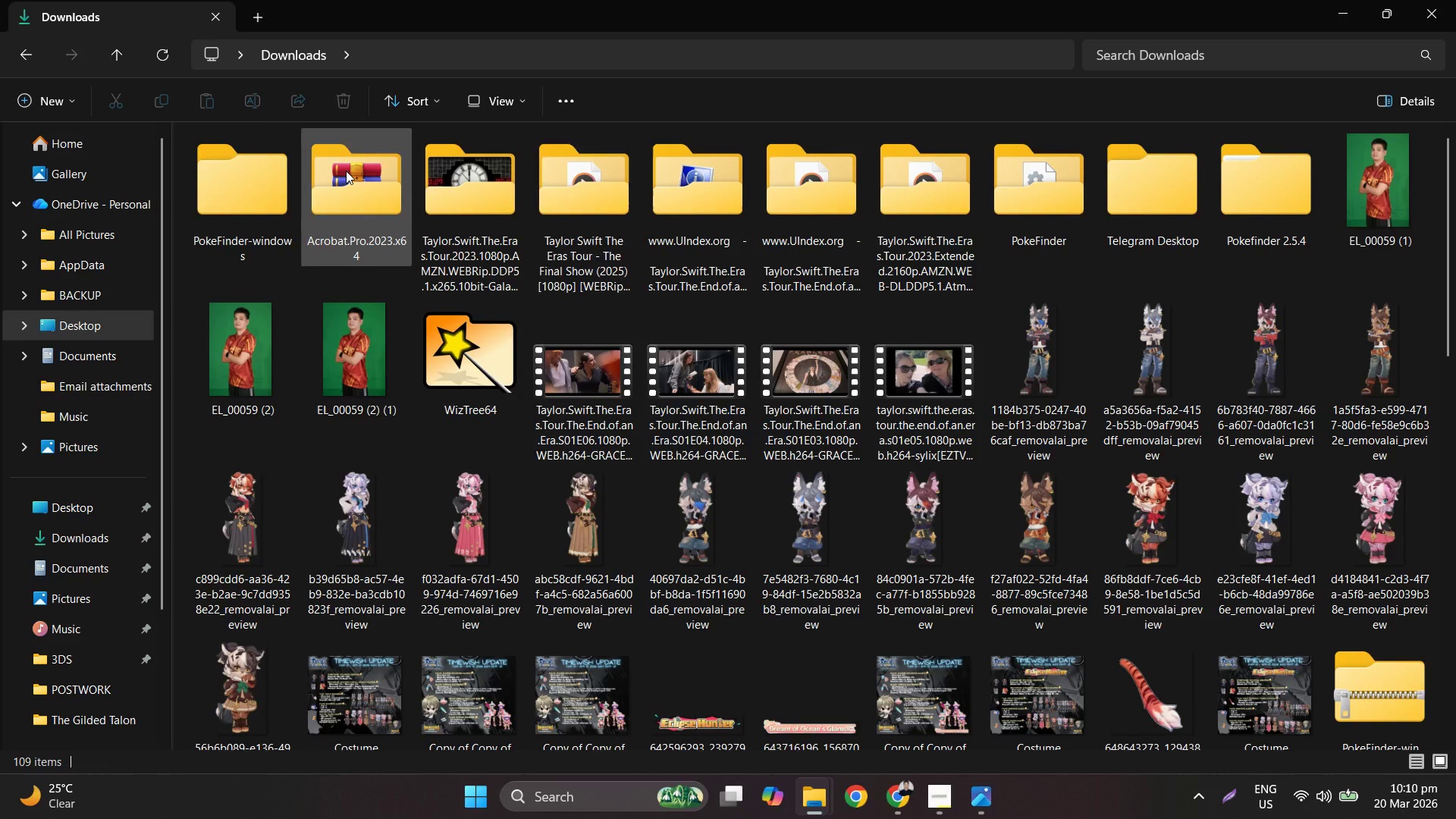 
scroll: coordinate [752, 340], scroll_direction: down, amount: 9.0
 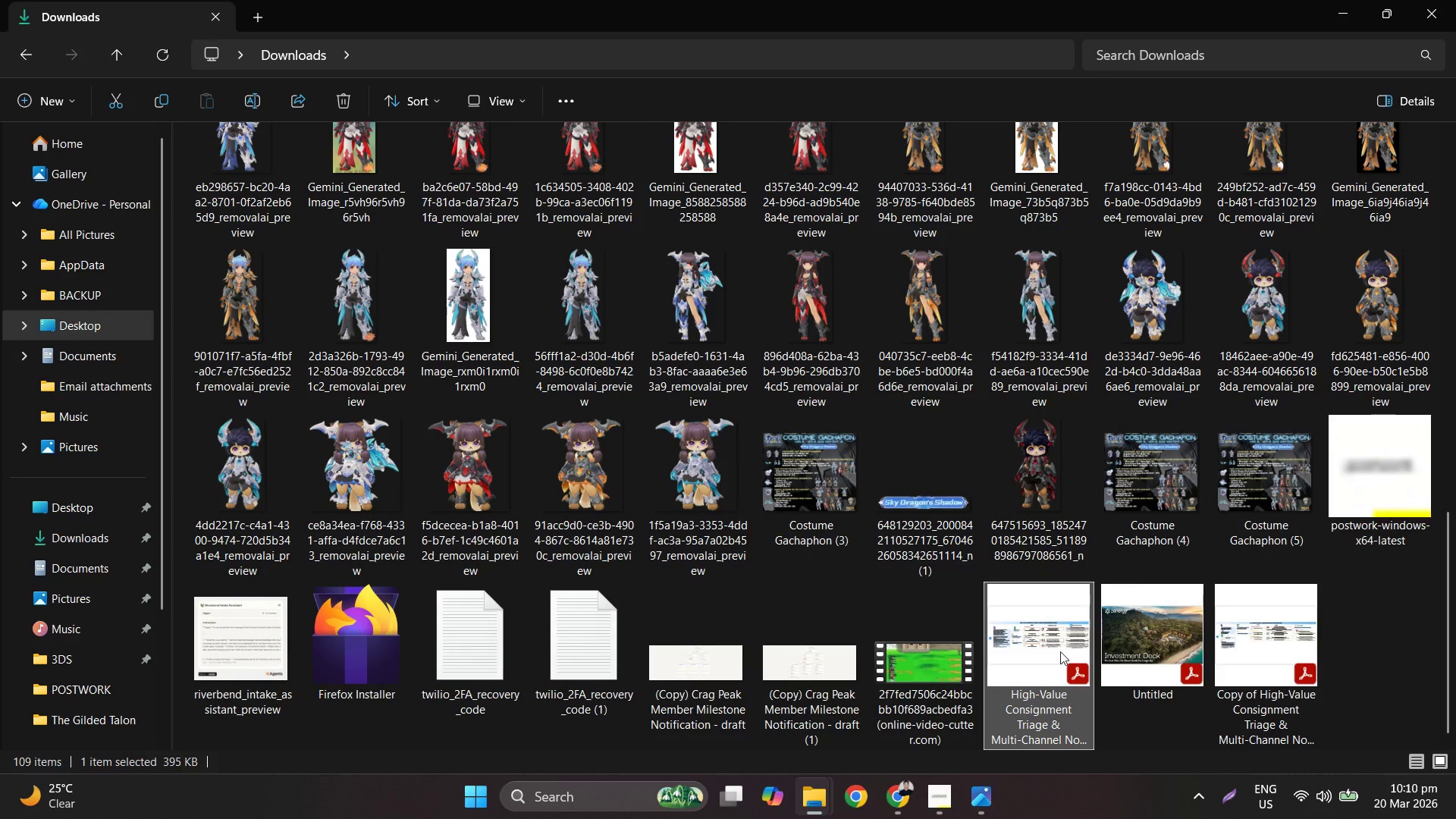 
mouse_move([1279, 645])
 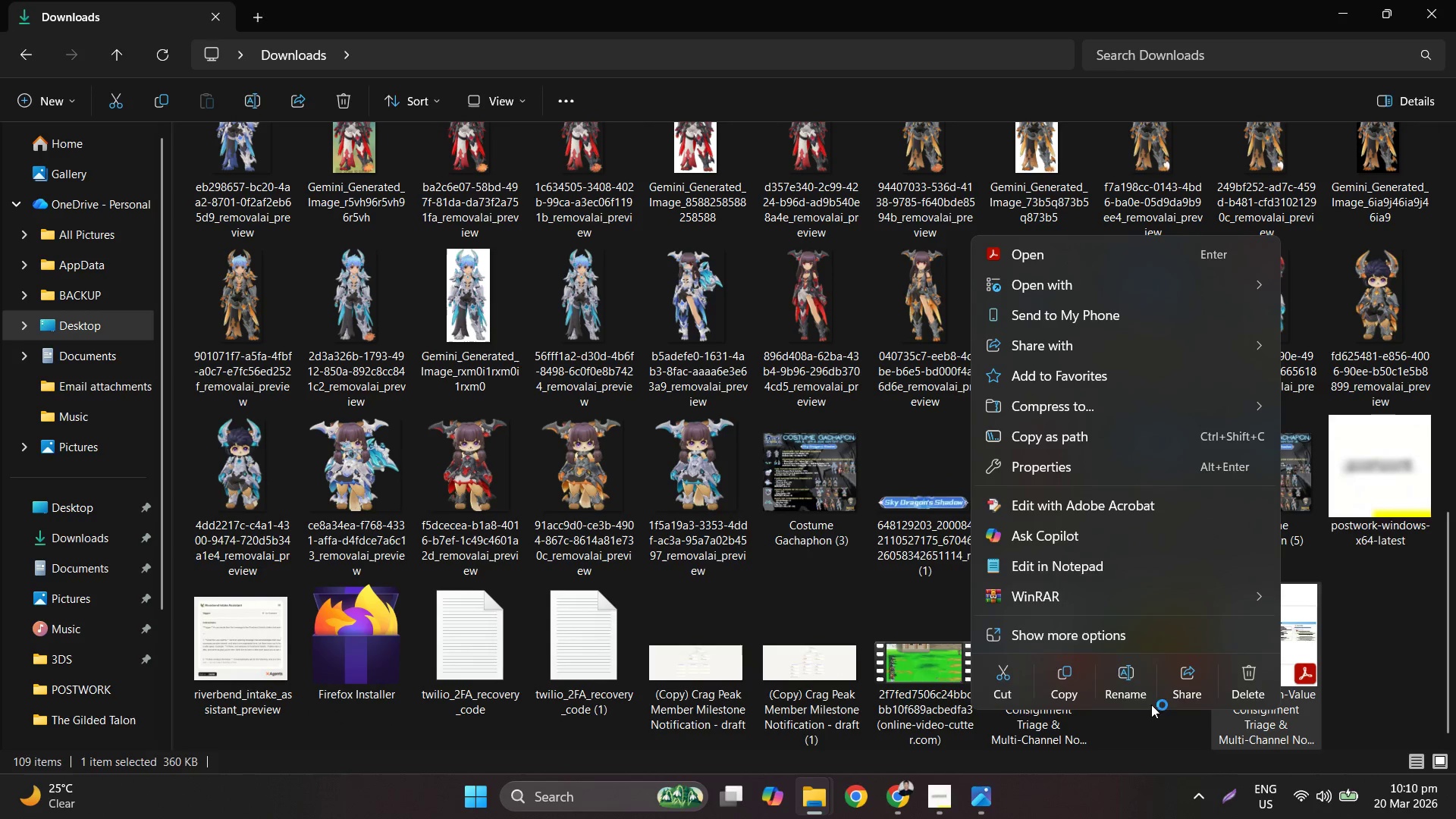 
left_click([1136, 679])
 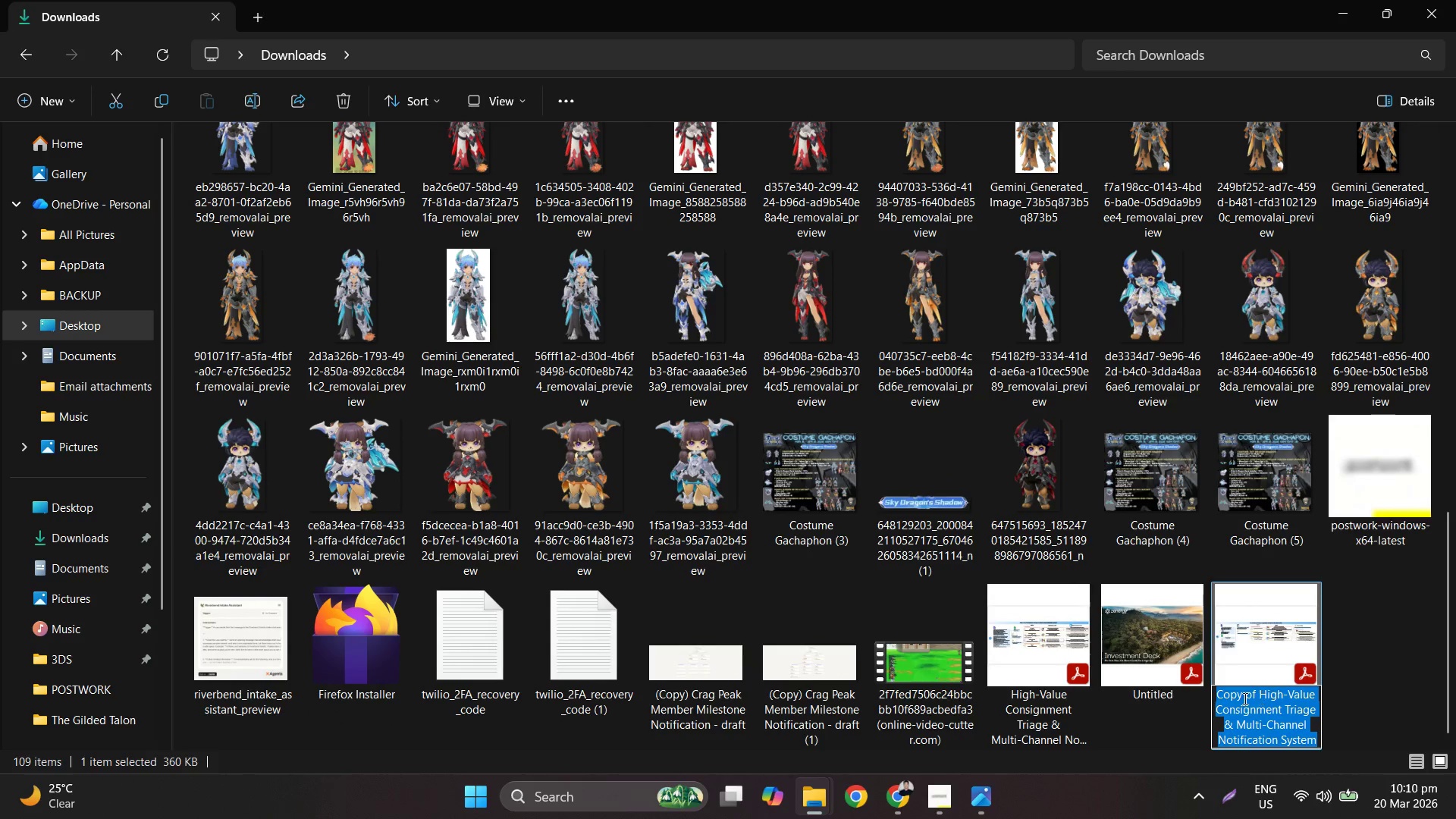 
key(Escape)
 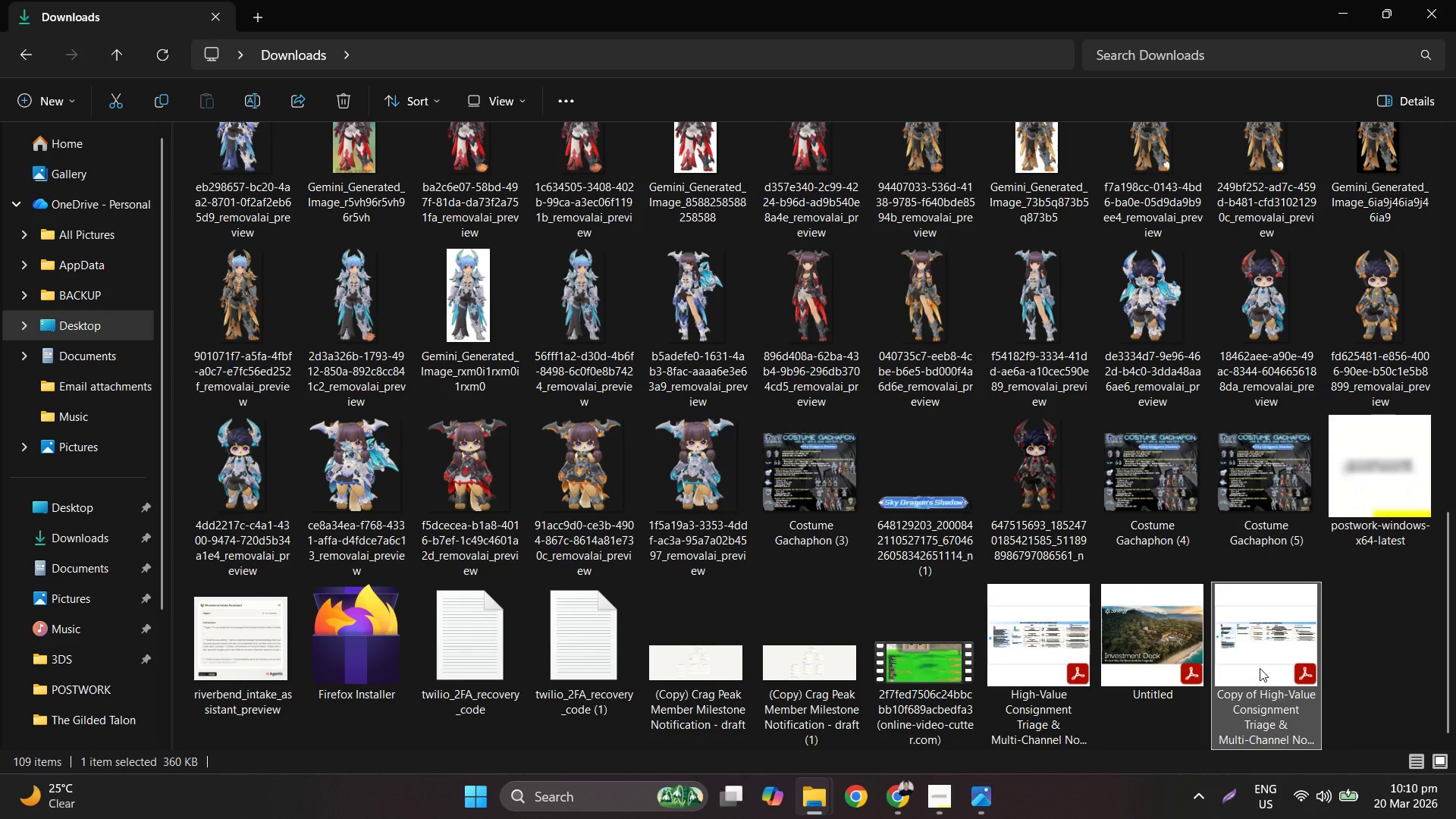 
left_click([1260, 666])
 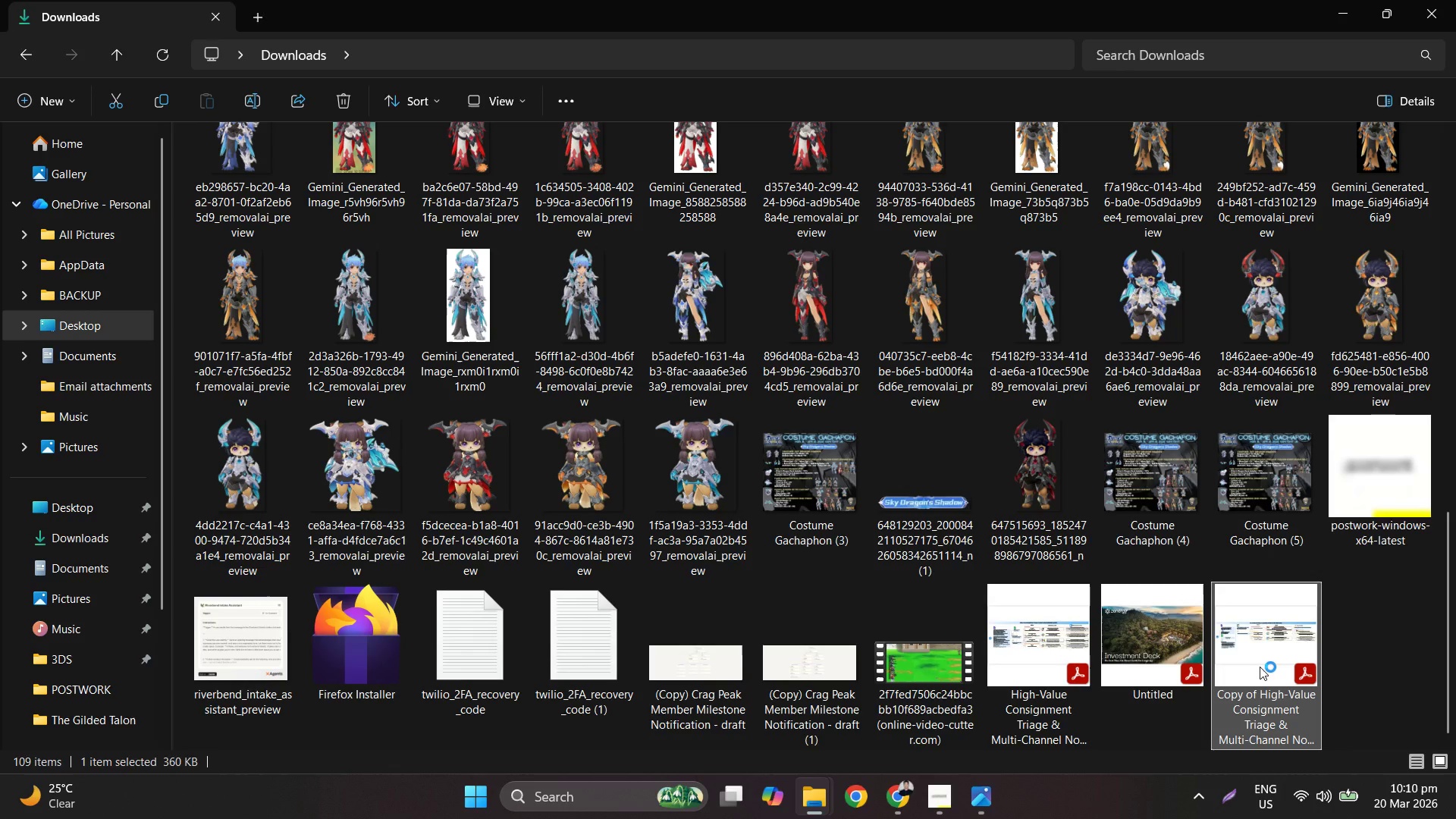 
key(Control+X)
 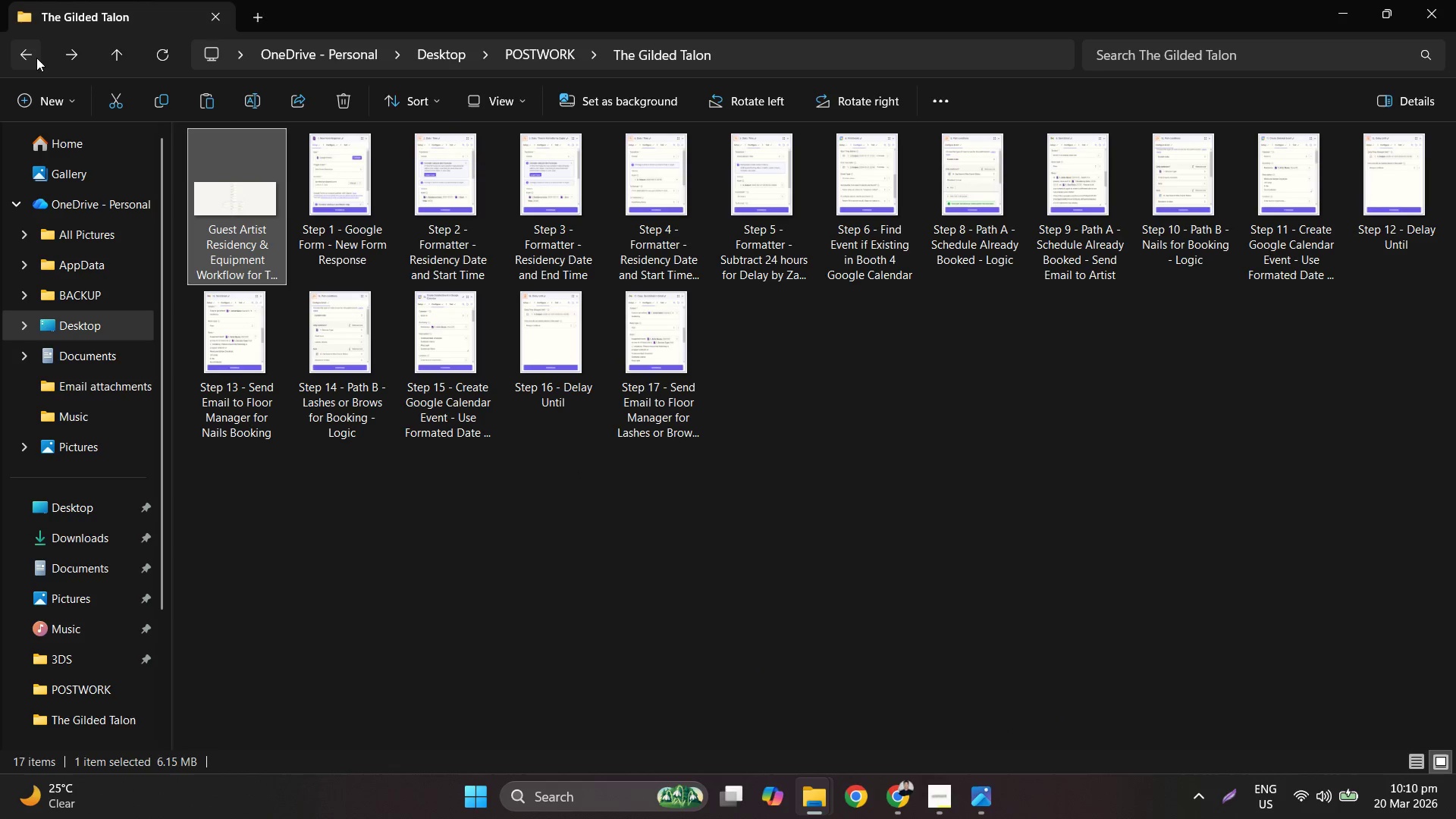 
key(Control+ControlLeft)
 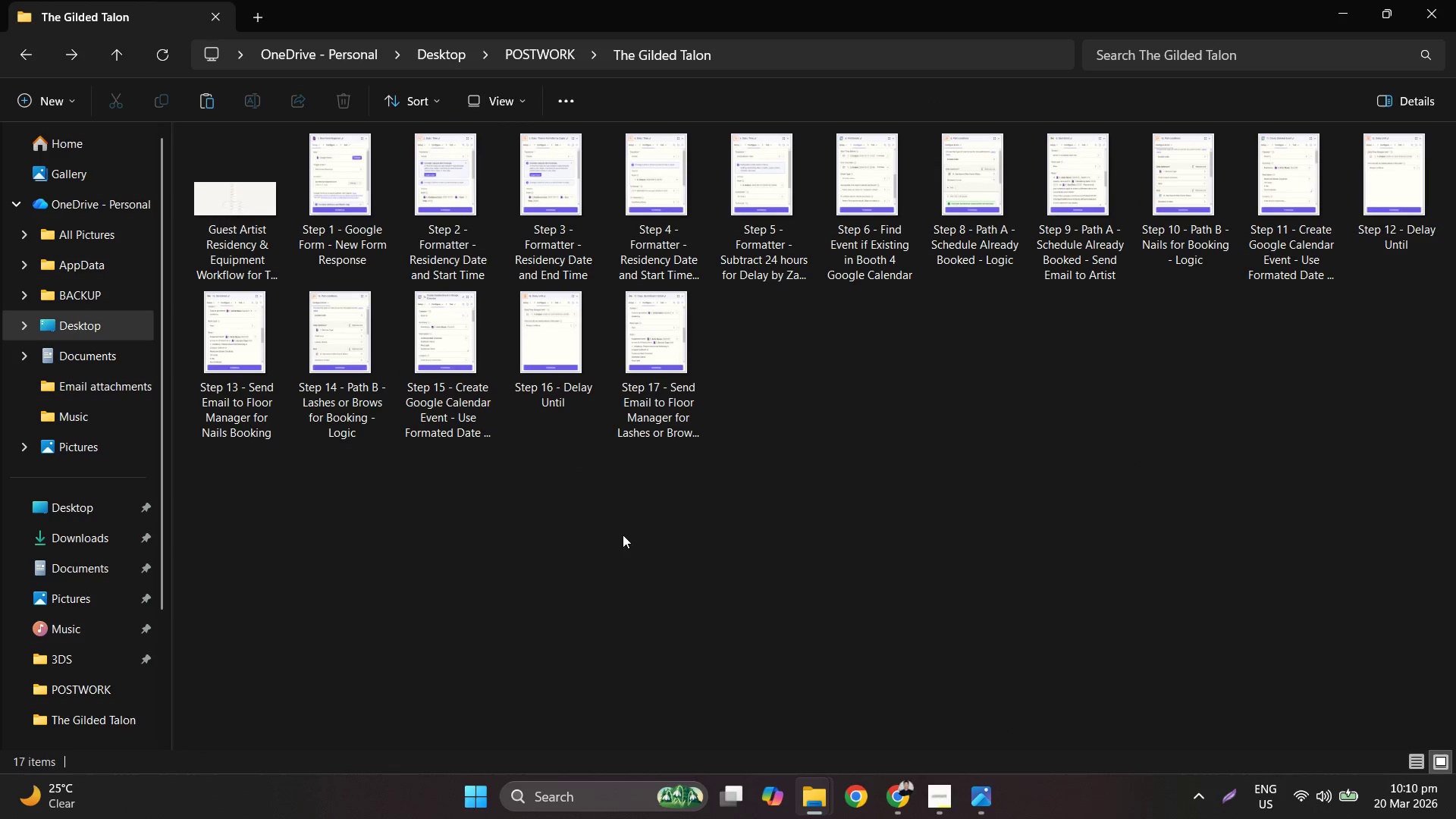 
key(Control+V)
 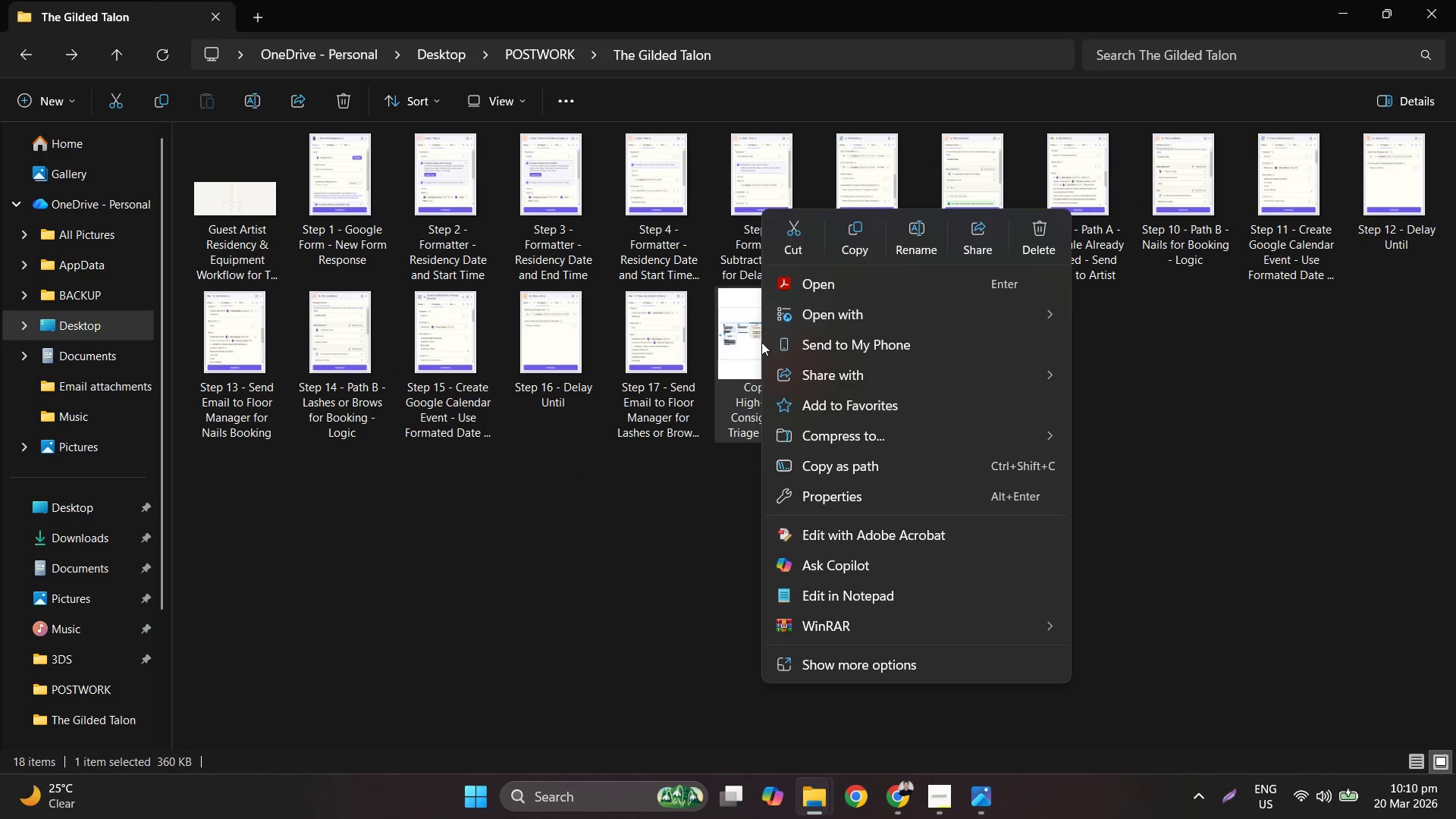 
left_click([903, 253])
 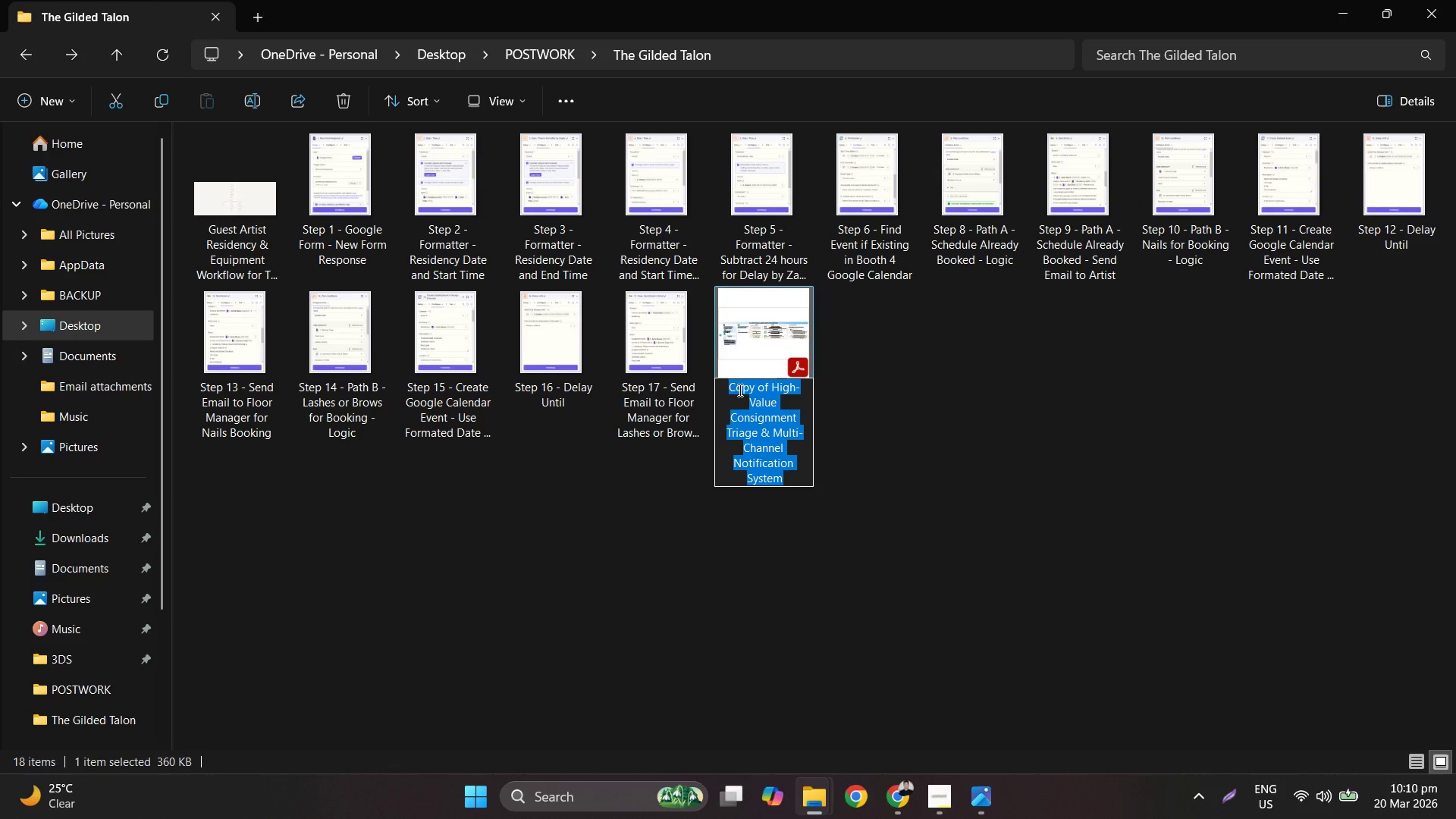 
left_click_drag(start_coordinate=[731, 388], to_coordinate=[773, 385])
 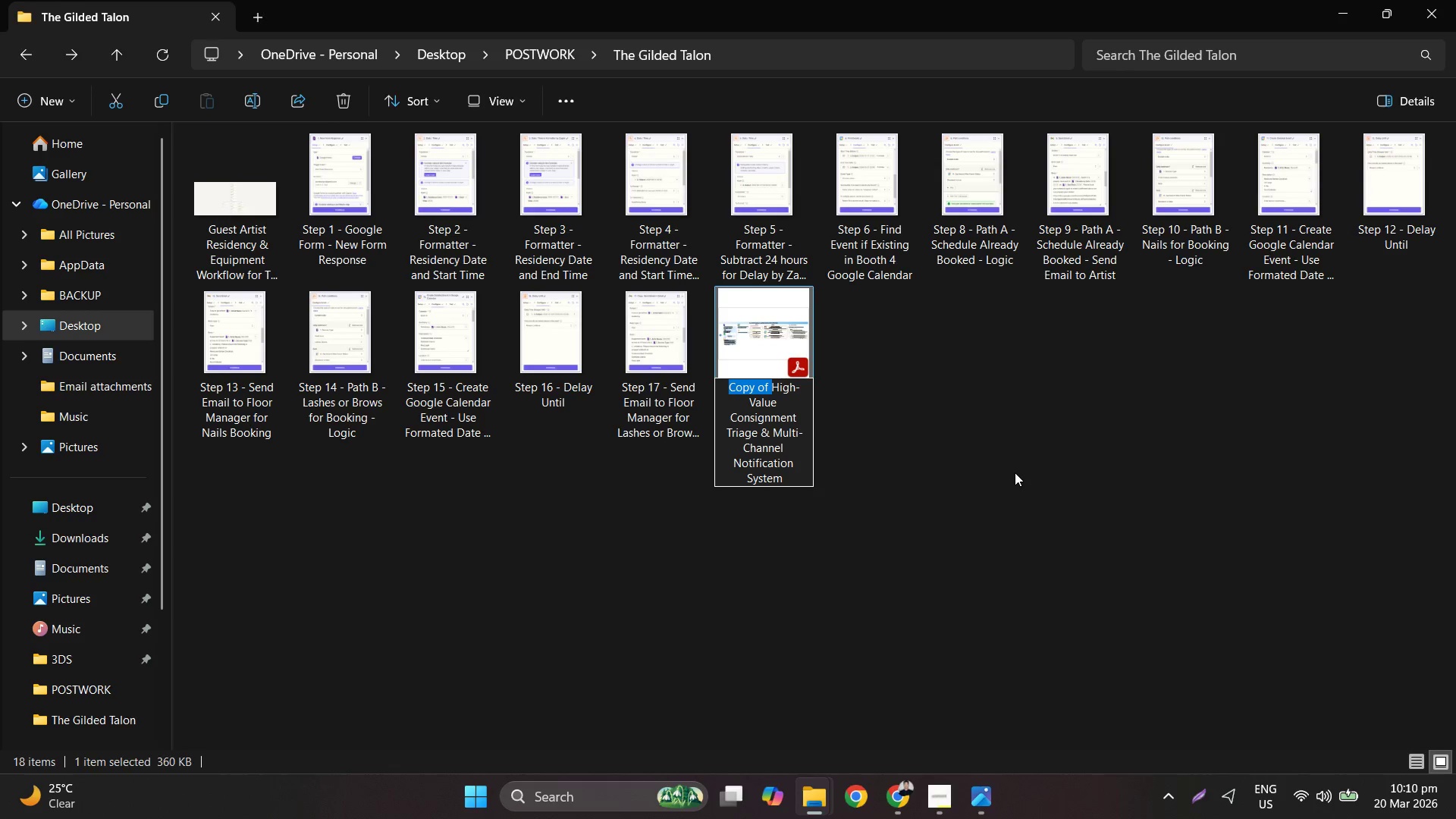 
left_click([1015, 472])
 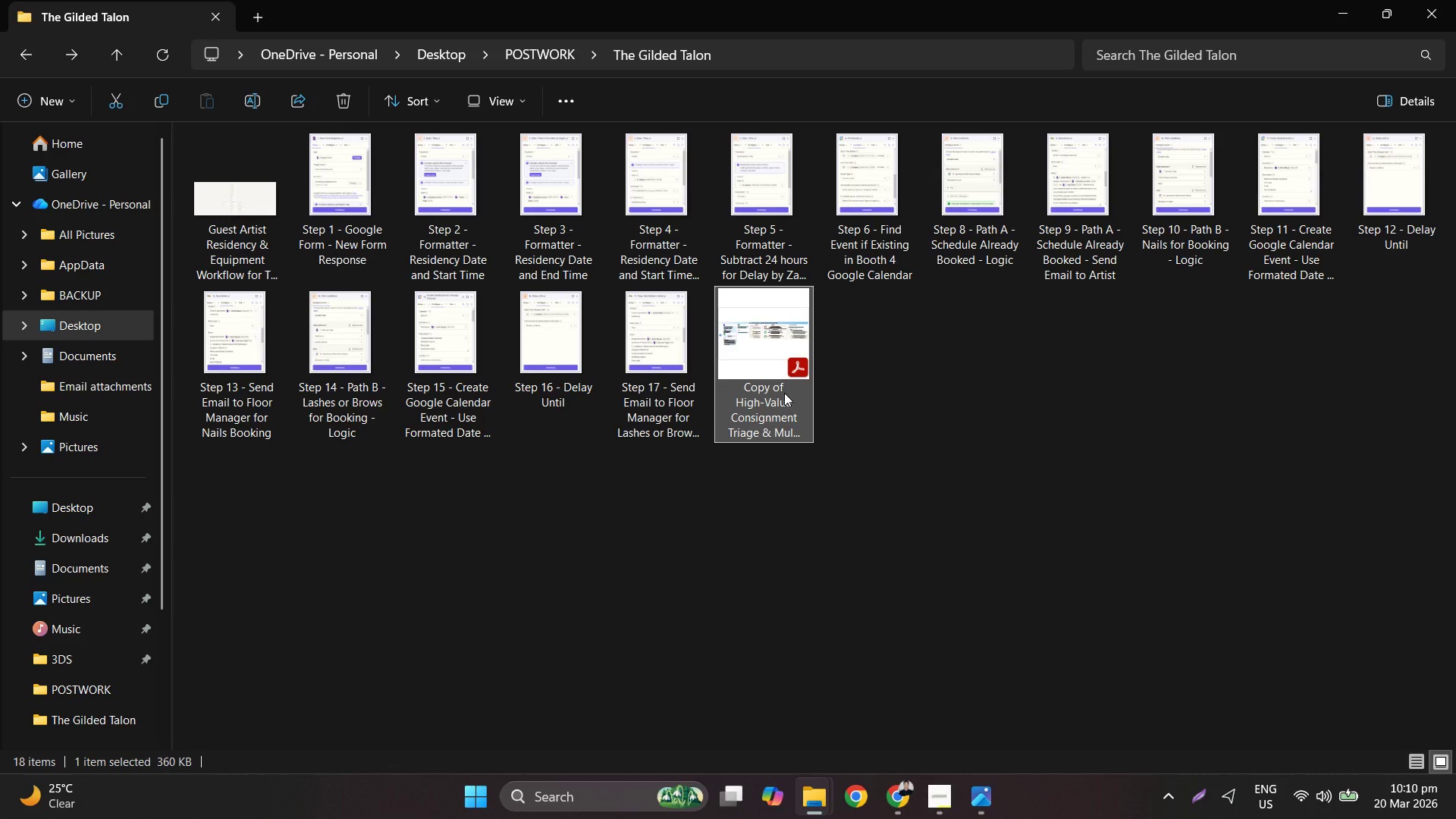 
key(Delete)
 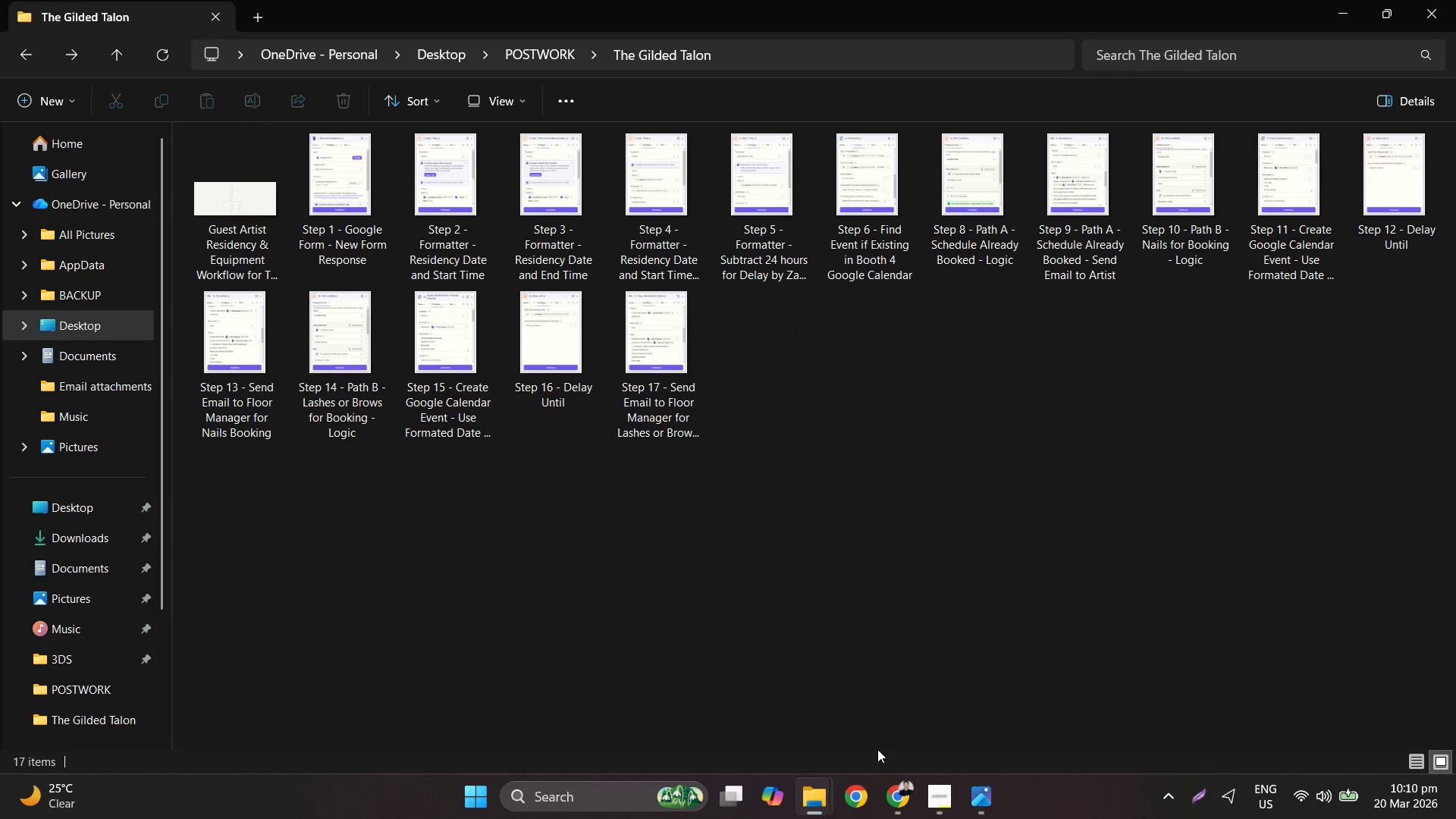 
left_click([893, 810])
 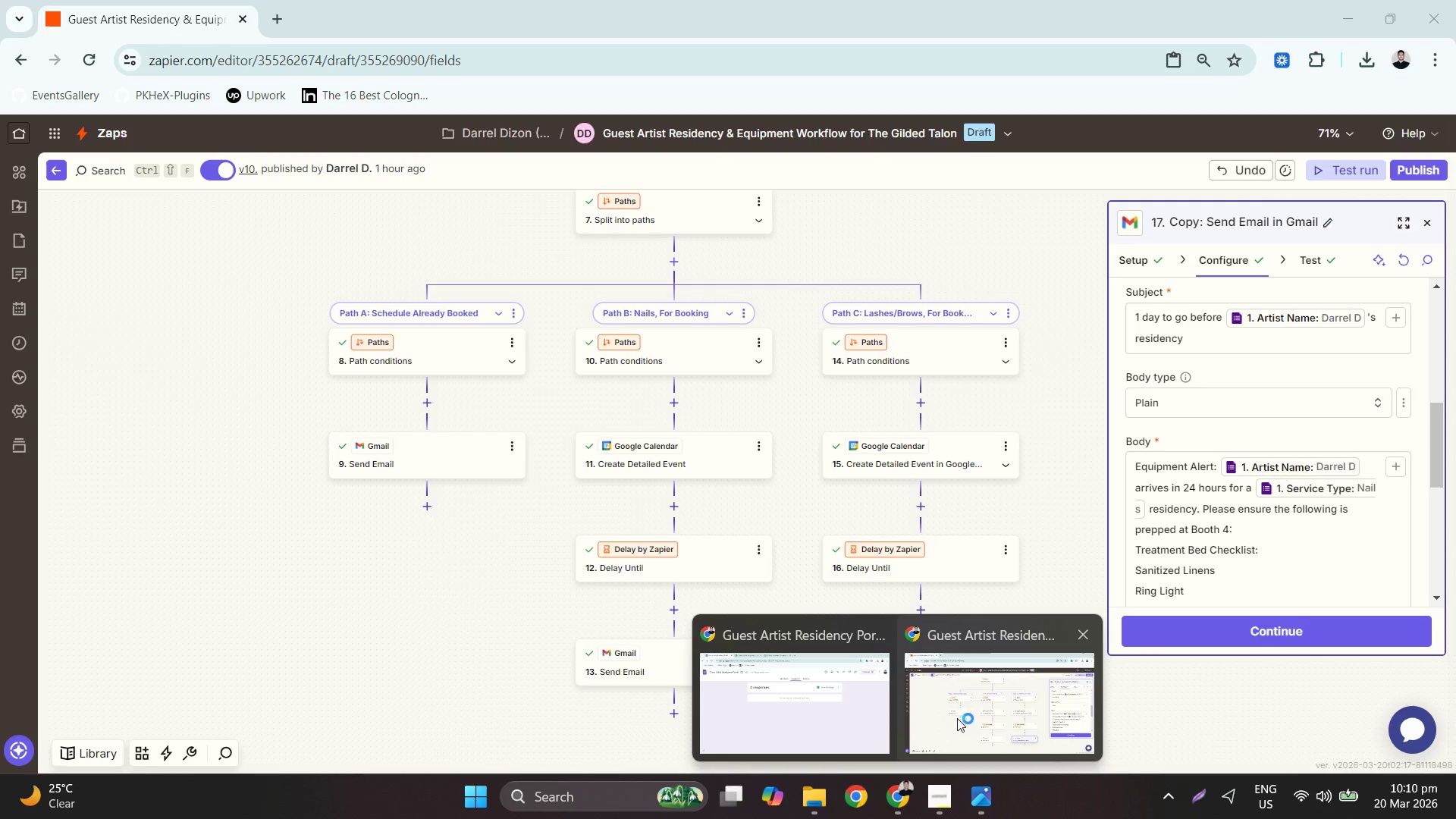 
left_click([856, 714])
 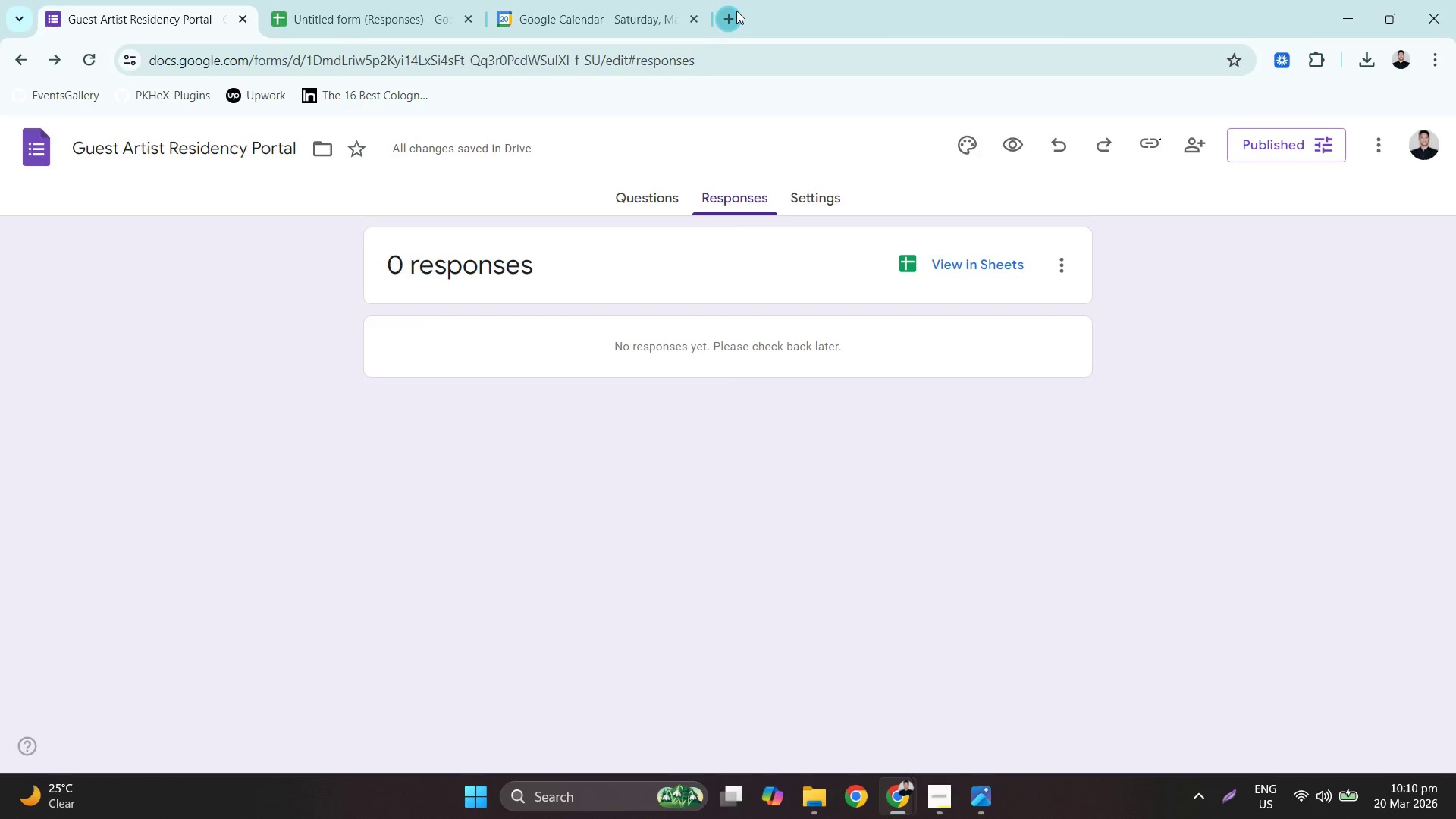 
type(ca)
 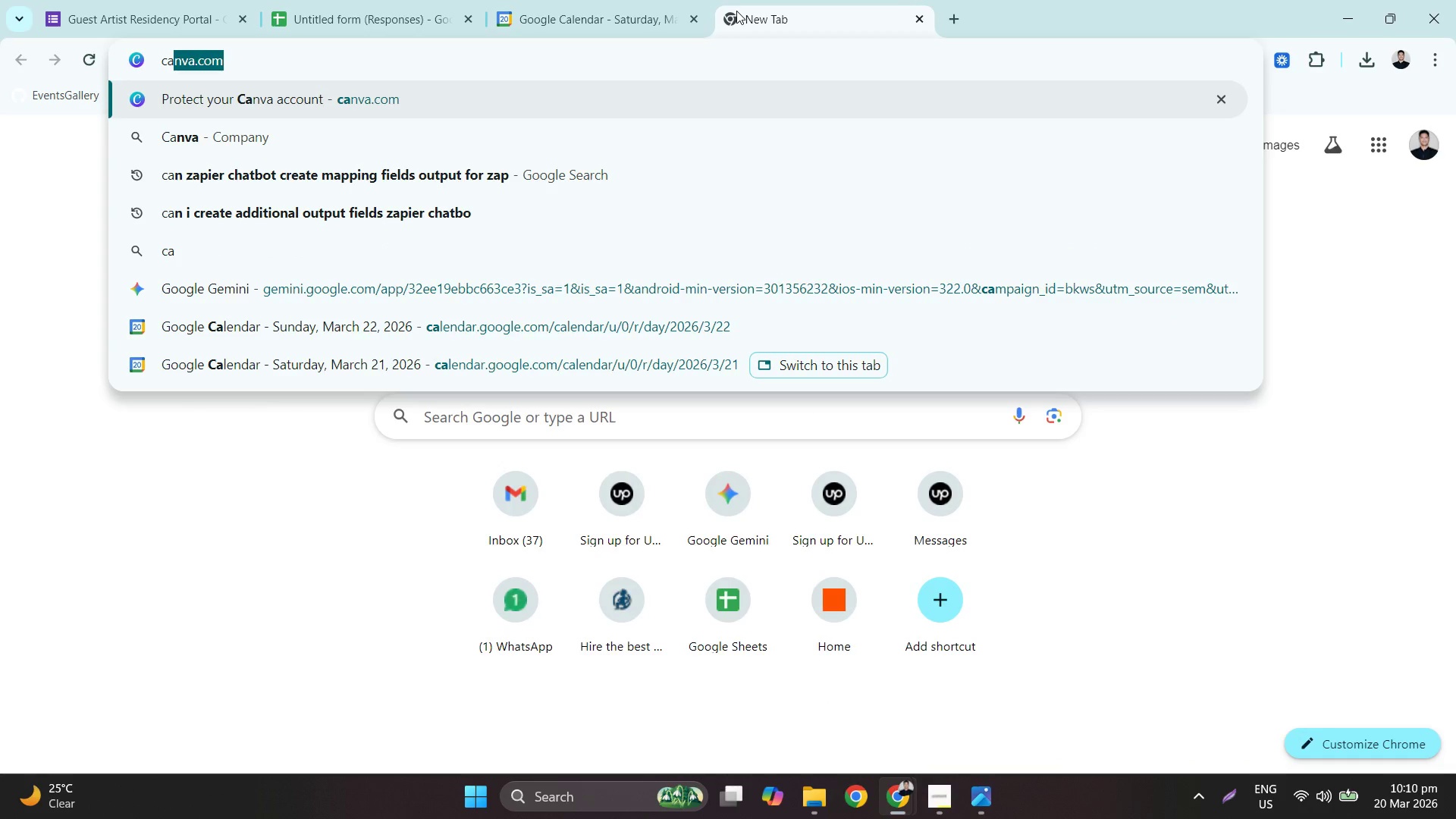 
key(Enter)
 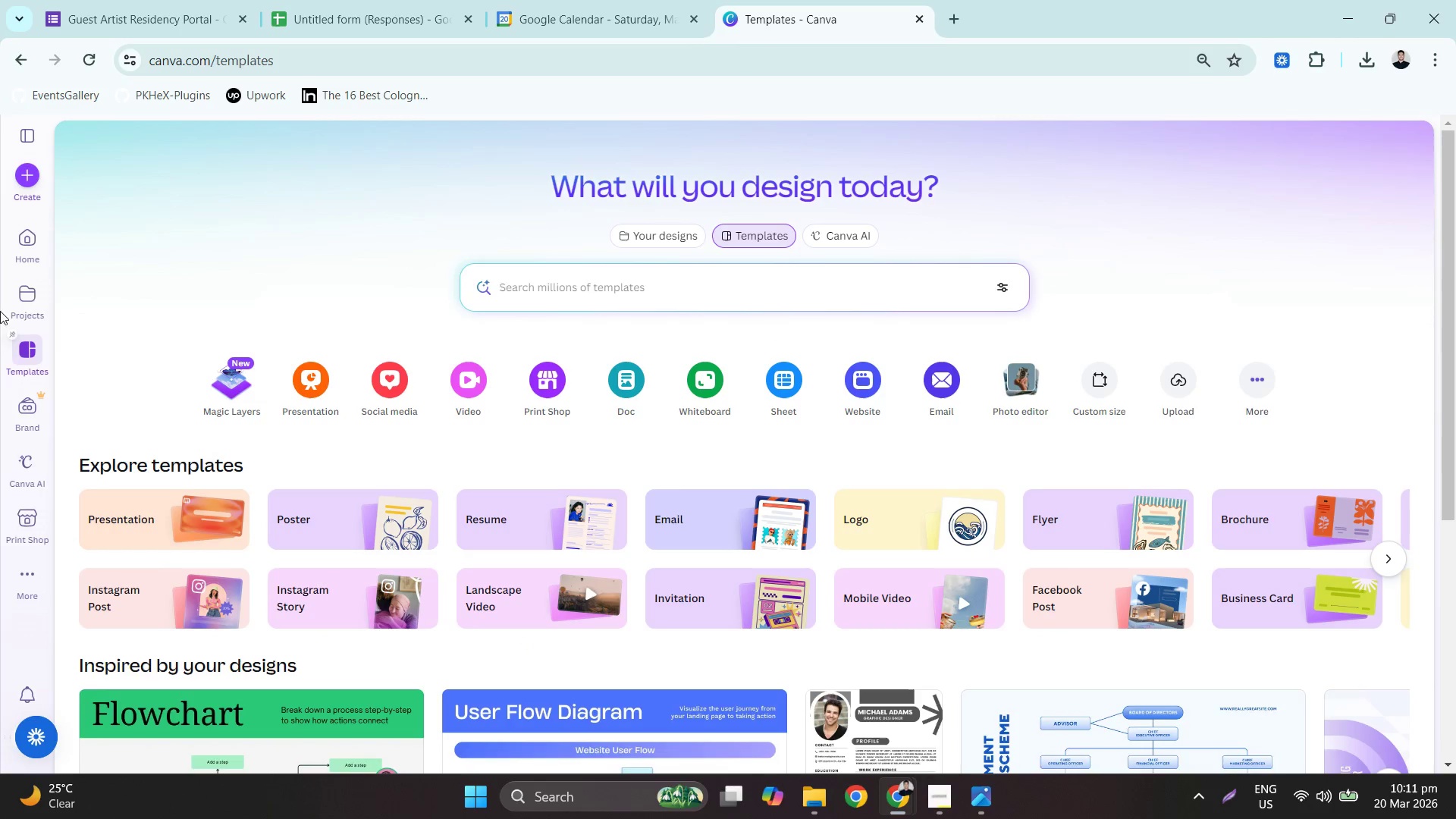 
left_click([26, 314])
 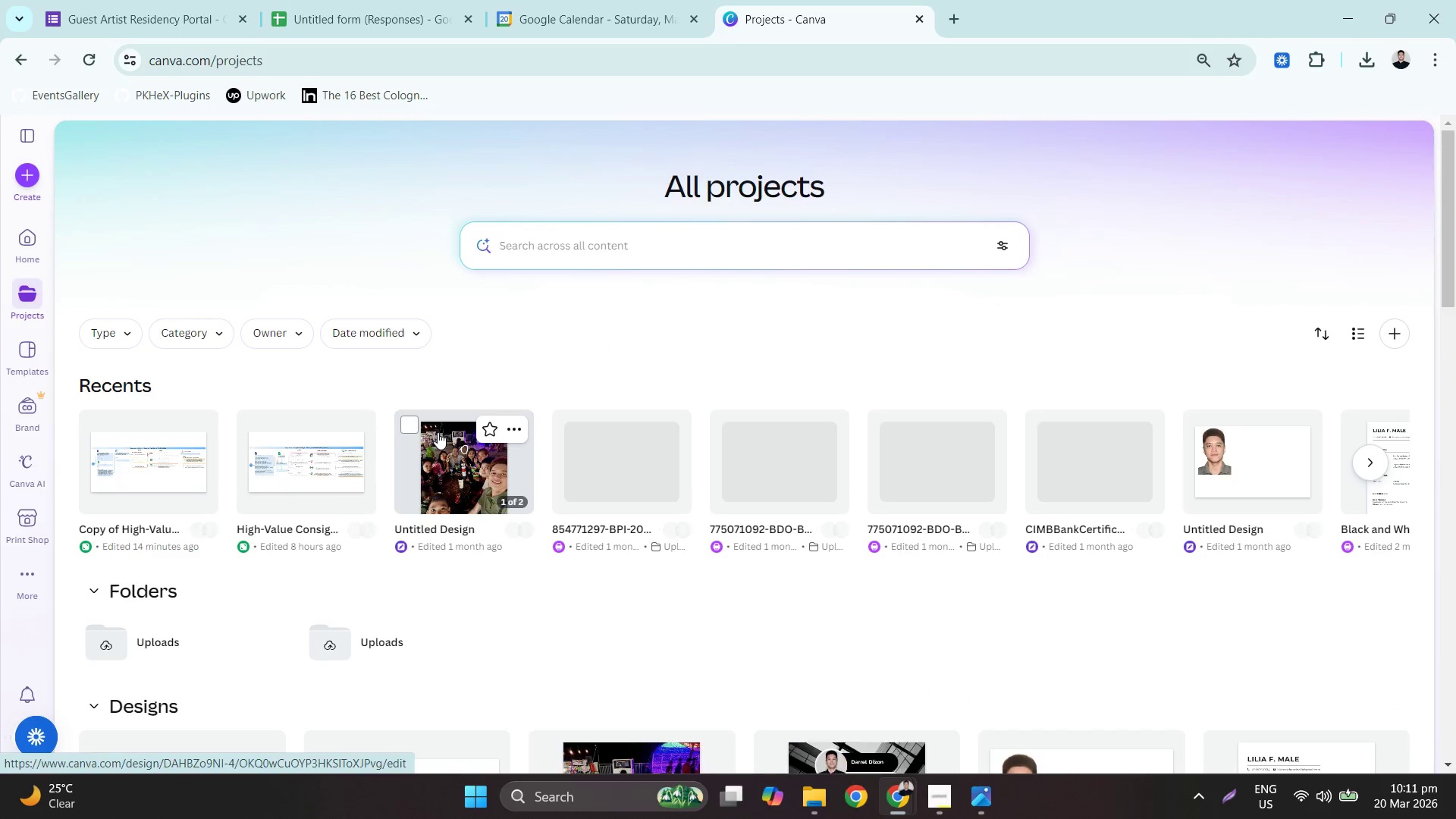 
left_click([162, 478])
 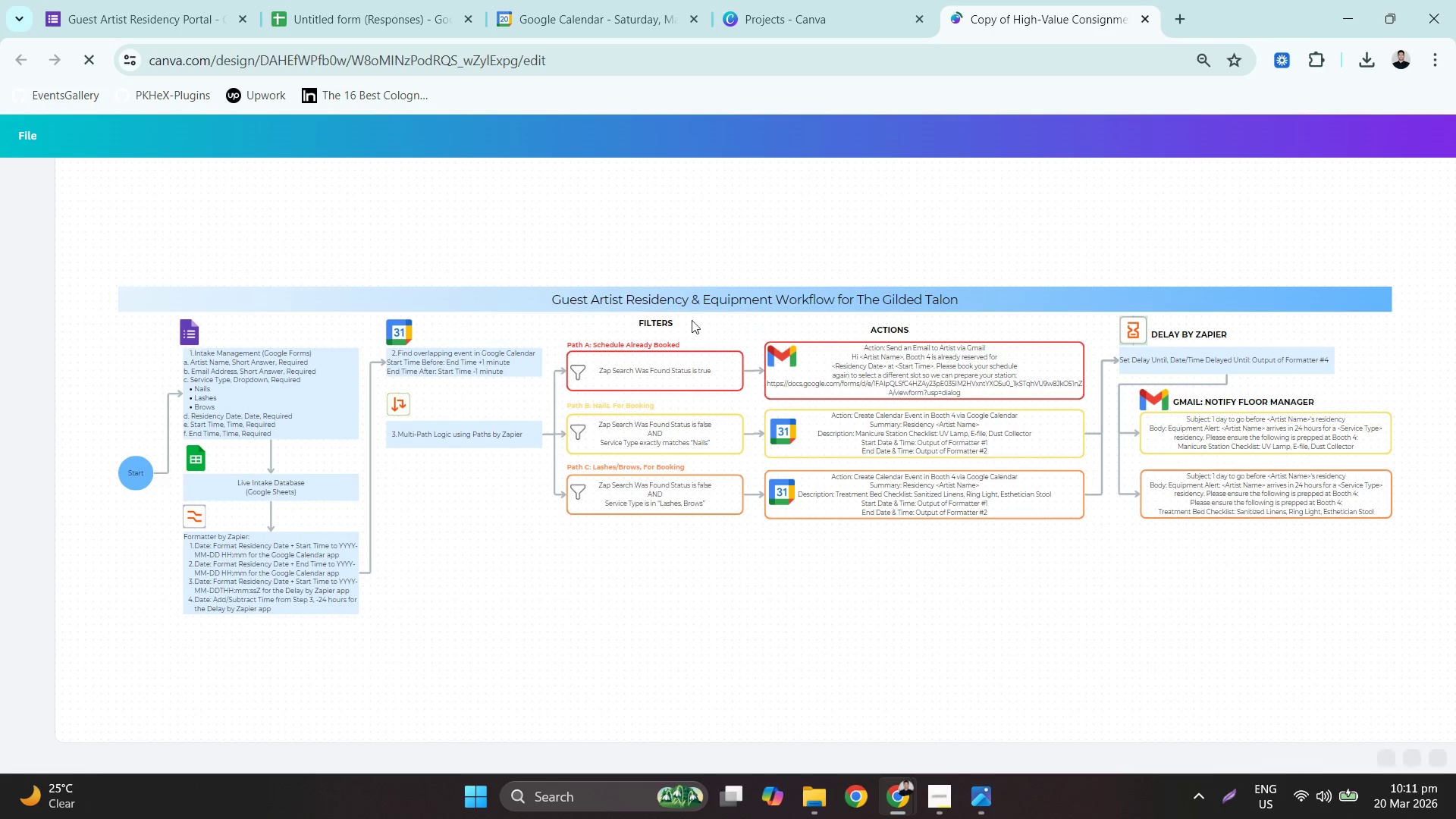 
double_click([655, 304])
 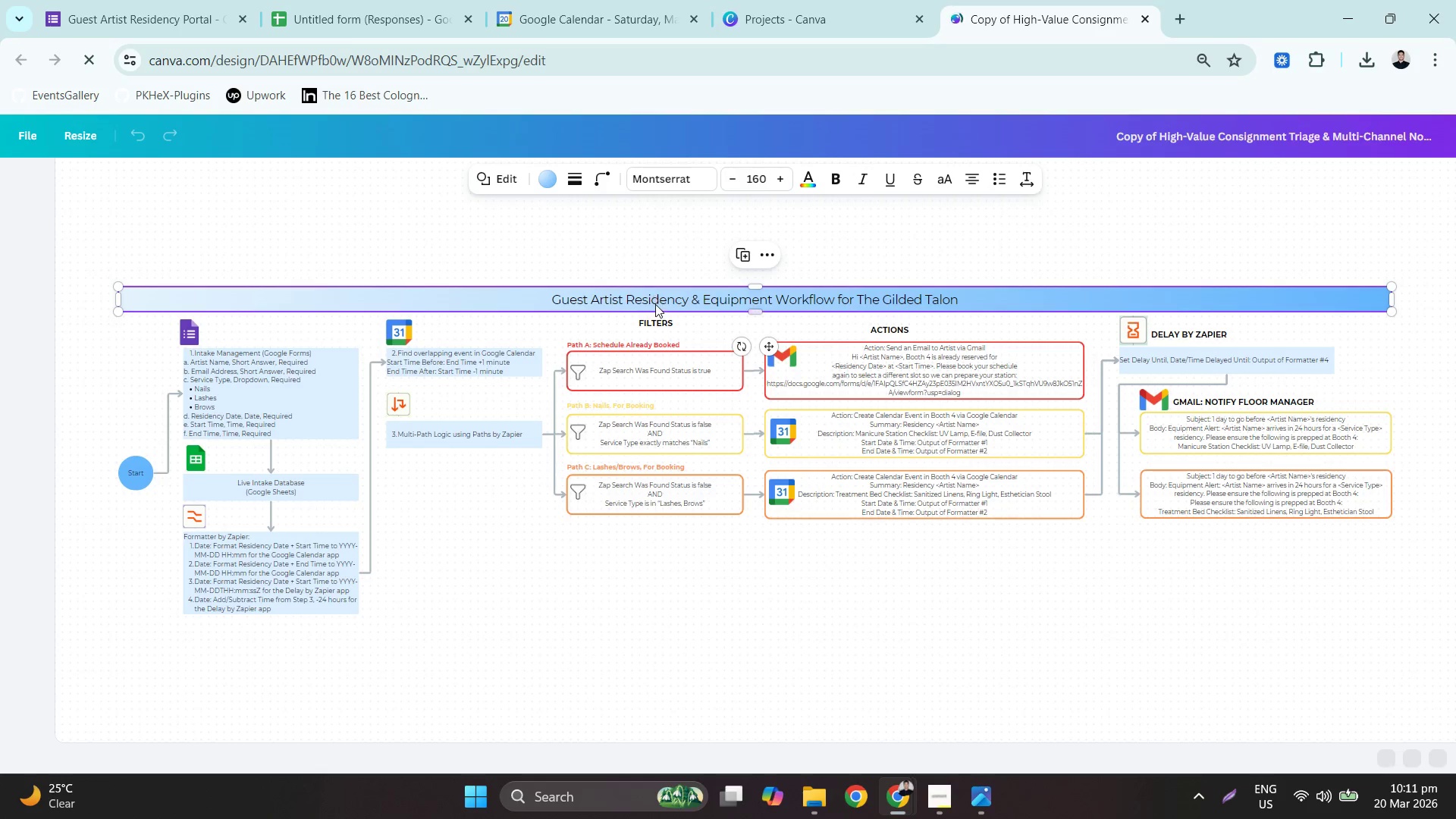 
triple_click([655, 304])
 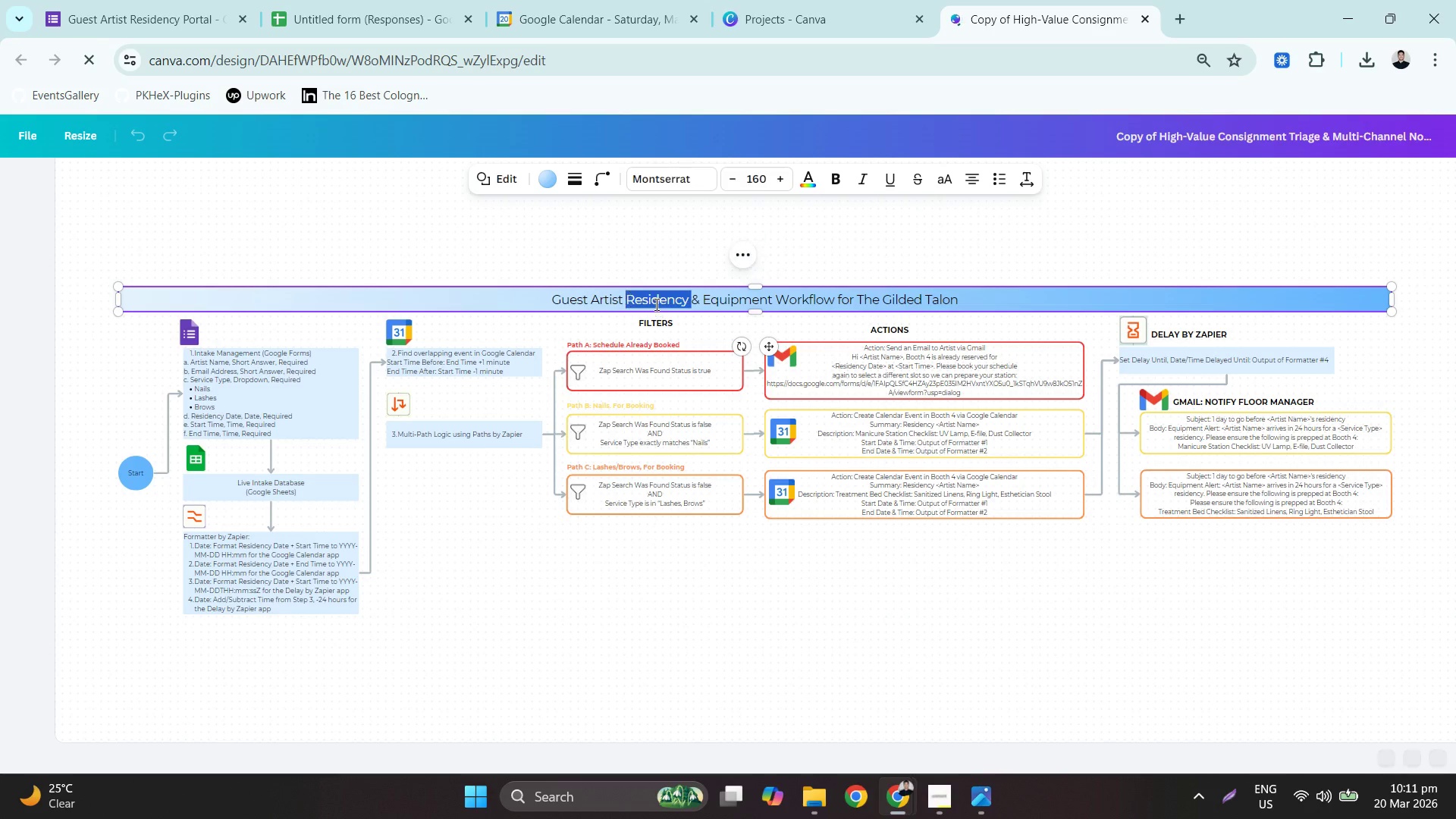 
triple_click([655, 304])
 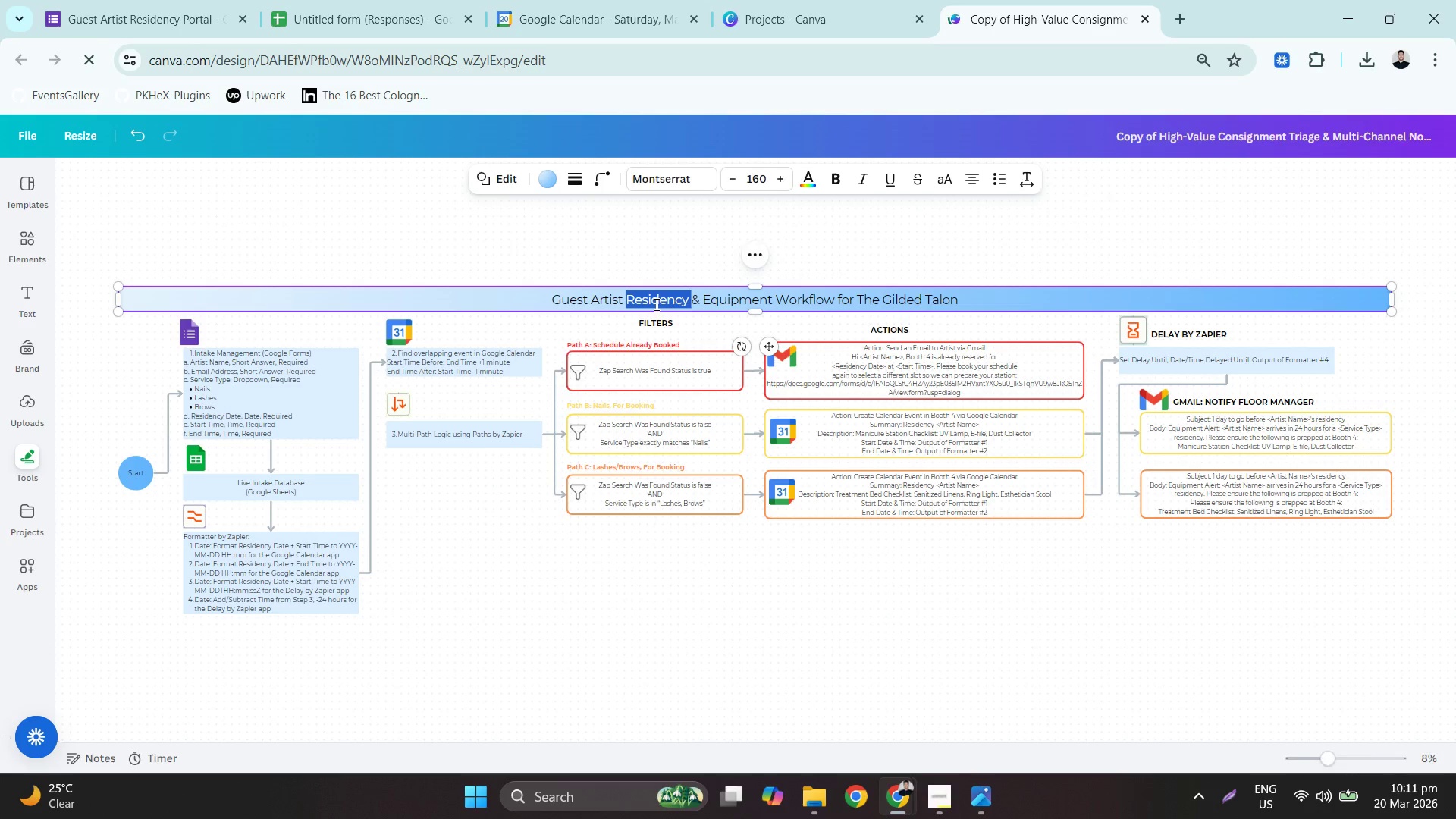 
triple_click([655, 304])
 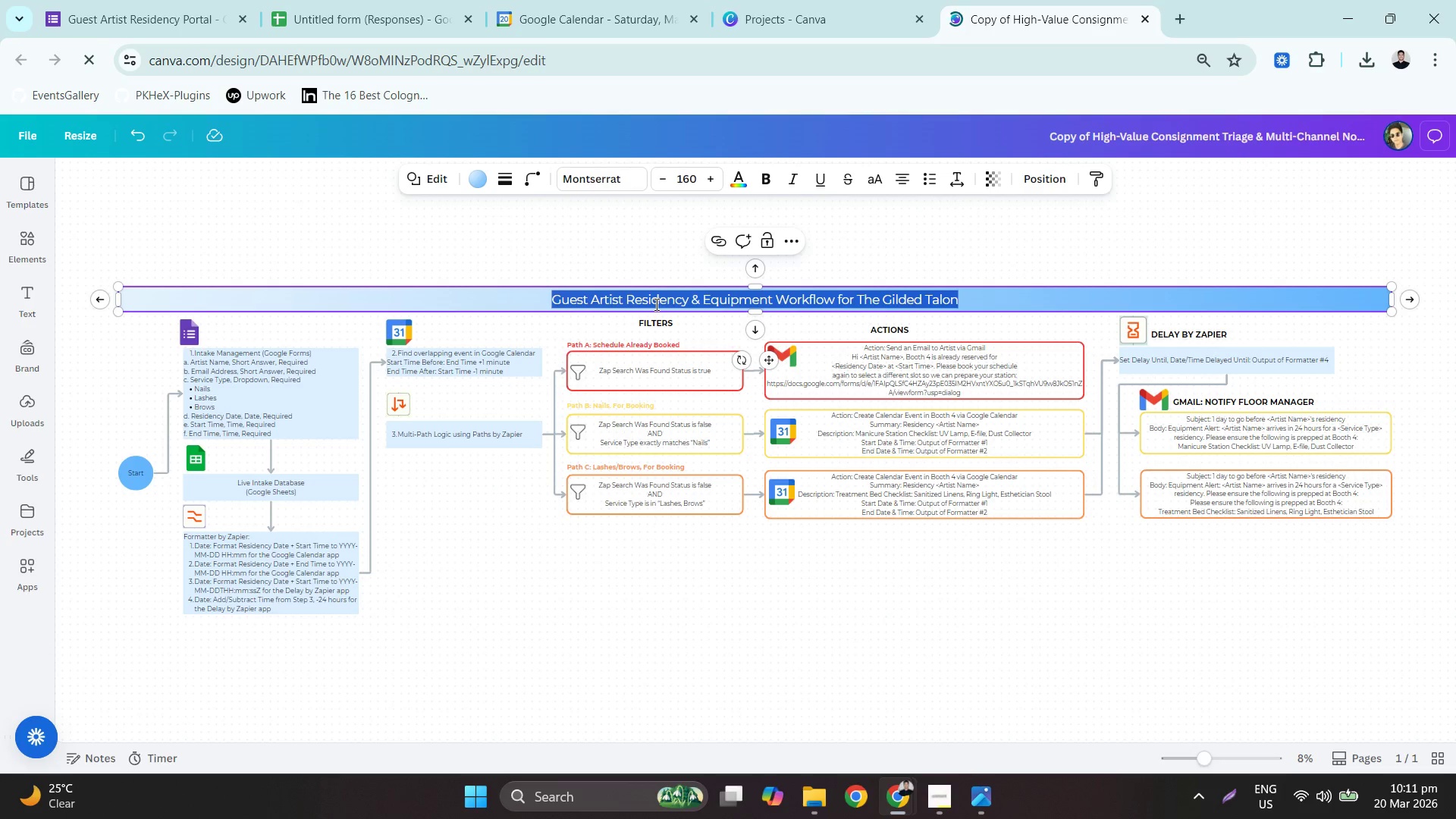 
key(Control+ControlLeft)
 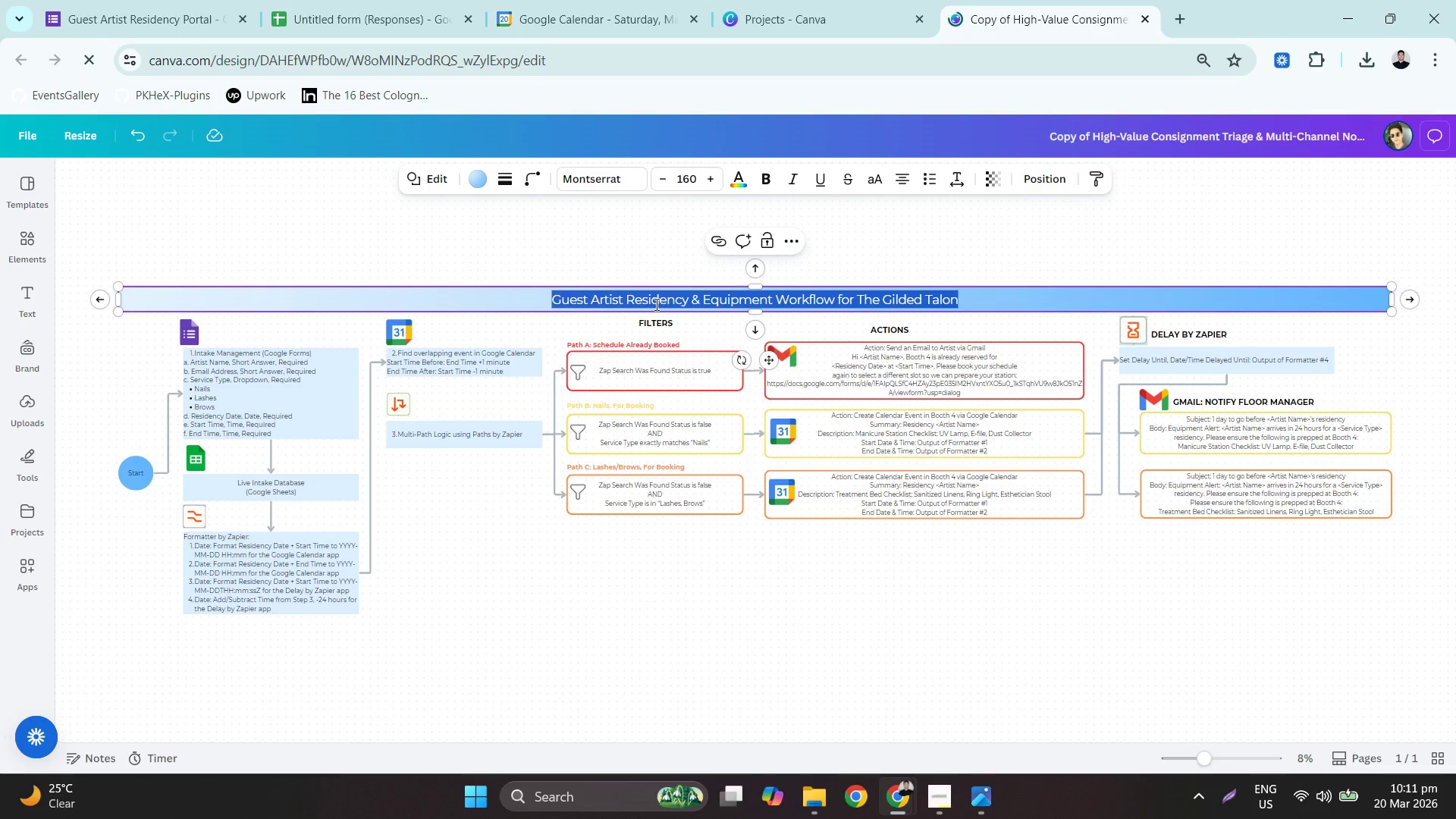 
key(Control+C)
 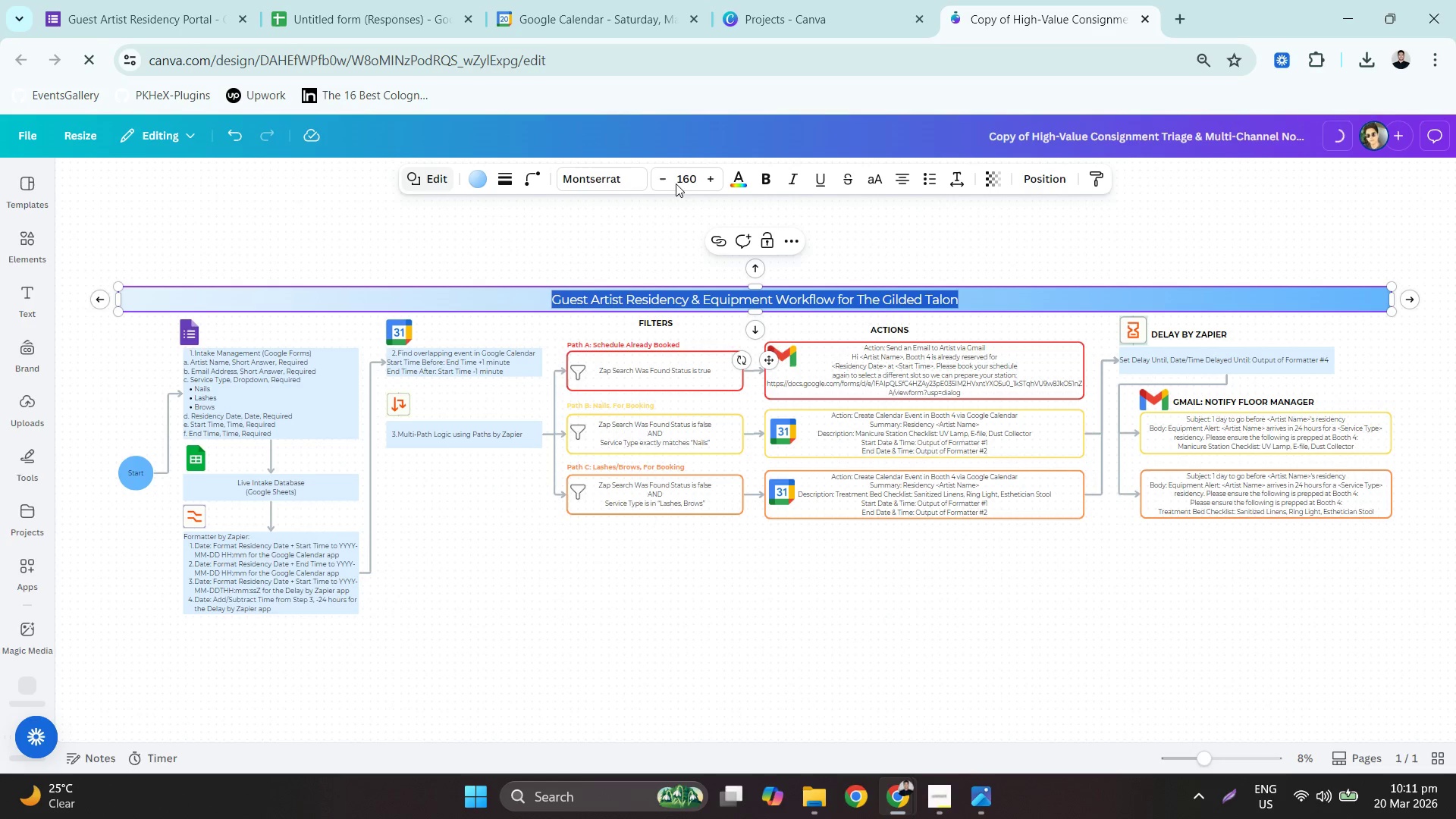 
key(Control+C)
 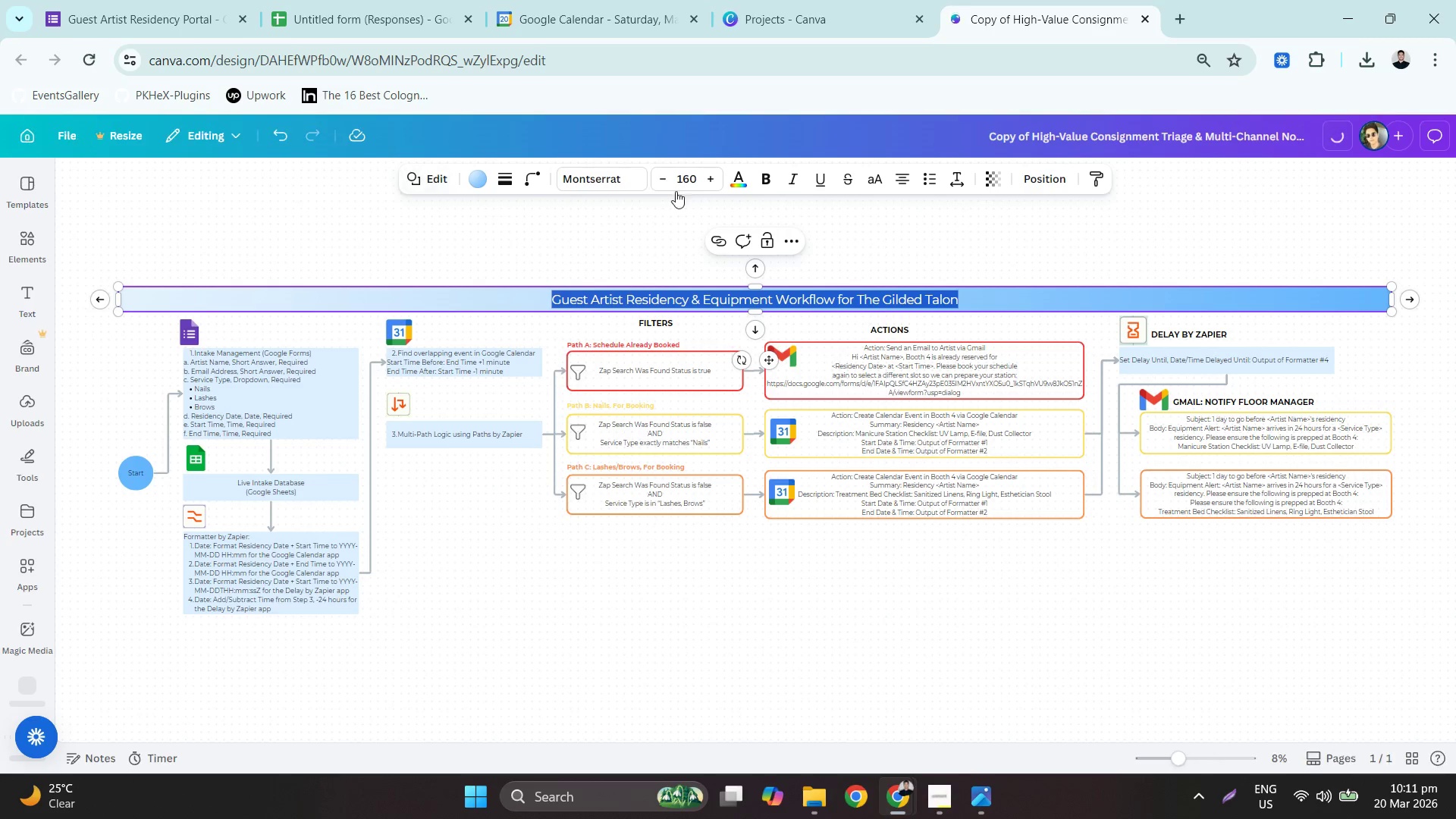 
key(Control+C)
 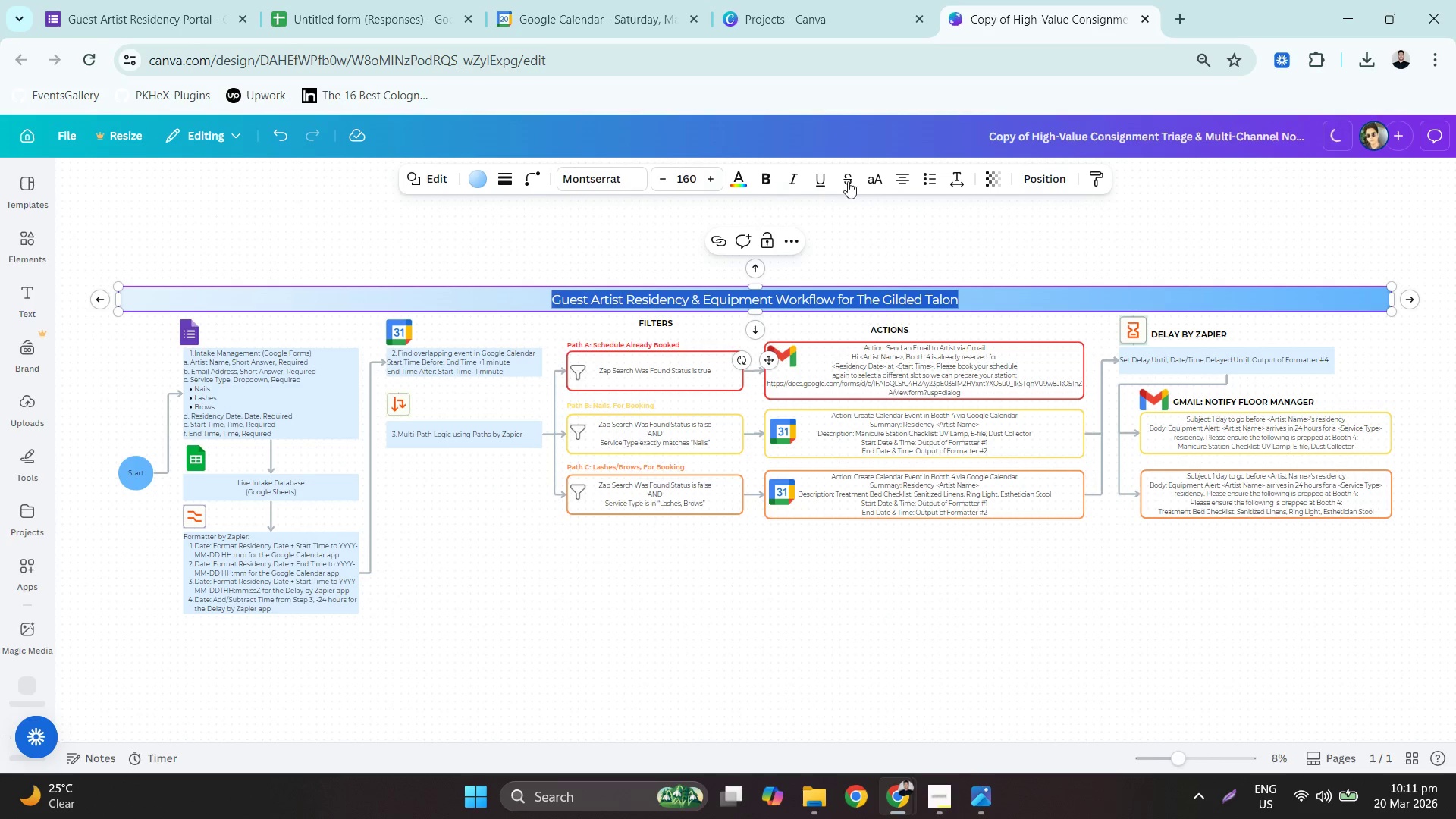 
key(Control+C)
 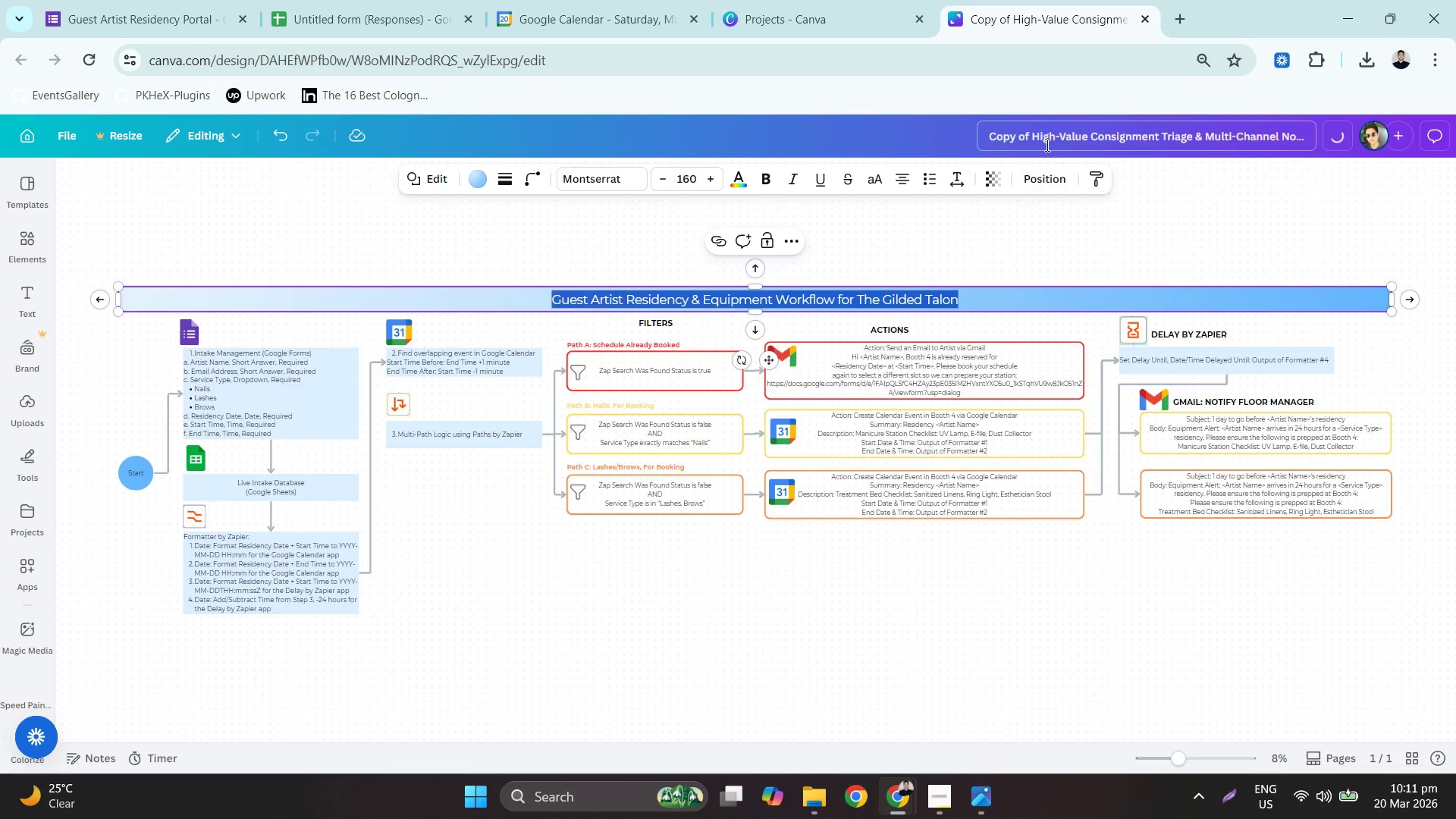 
left_click([1046, 141])
 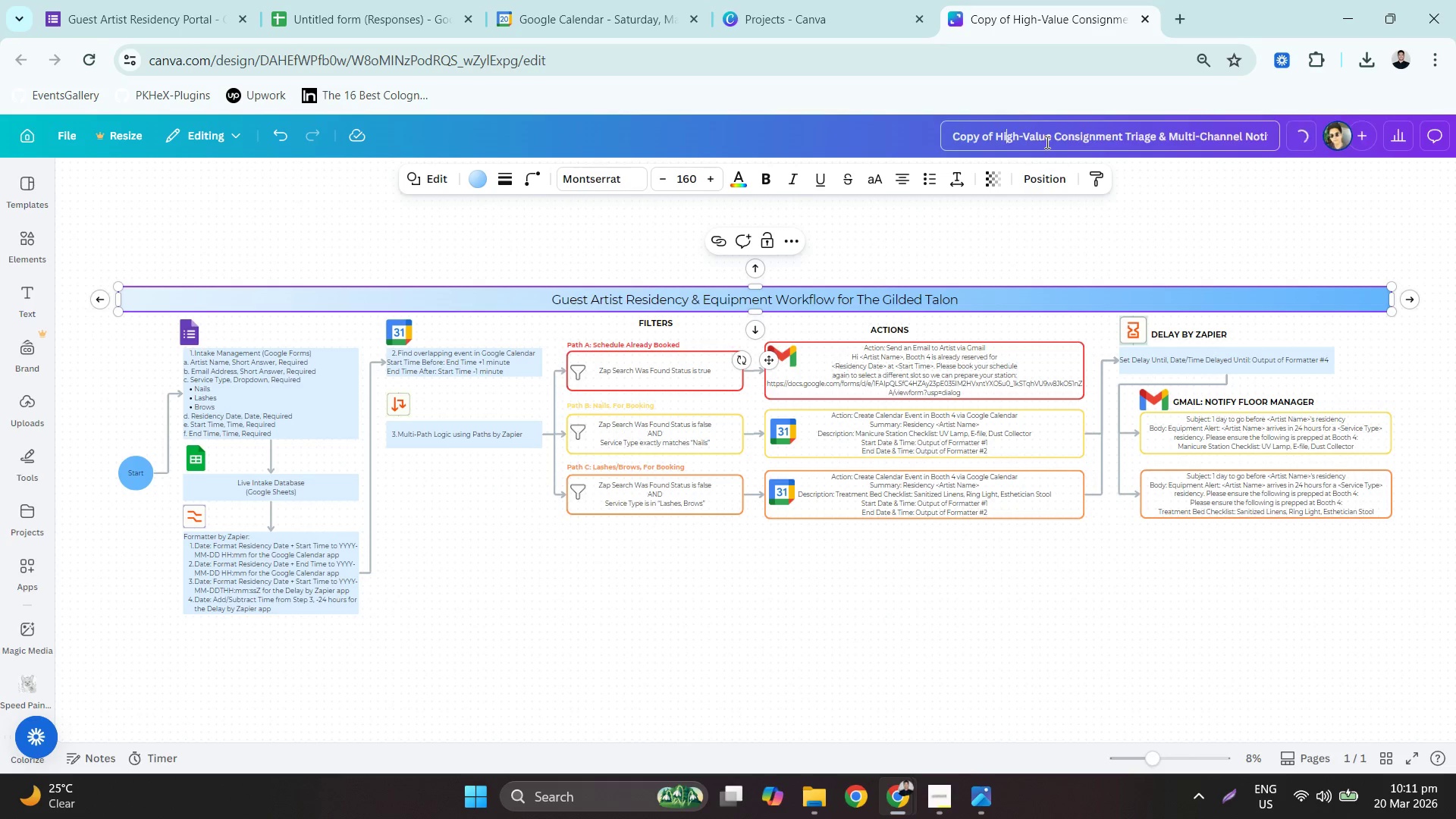 
key(Control+A)
 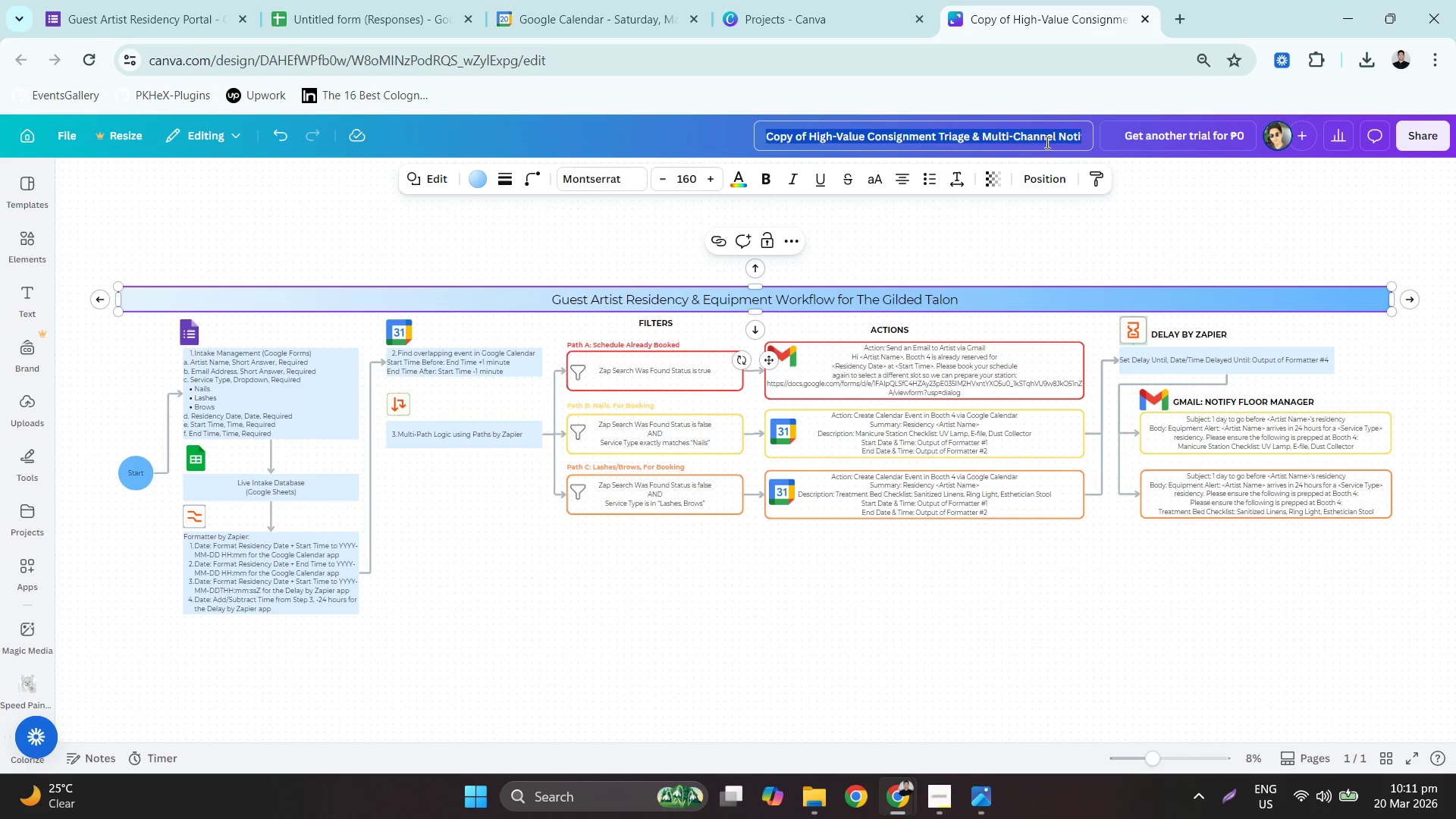 
key(Control+V)
 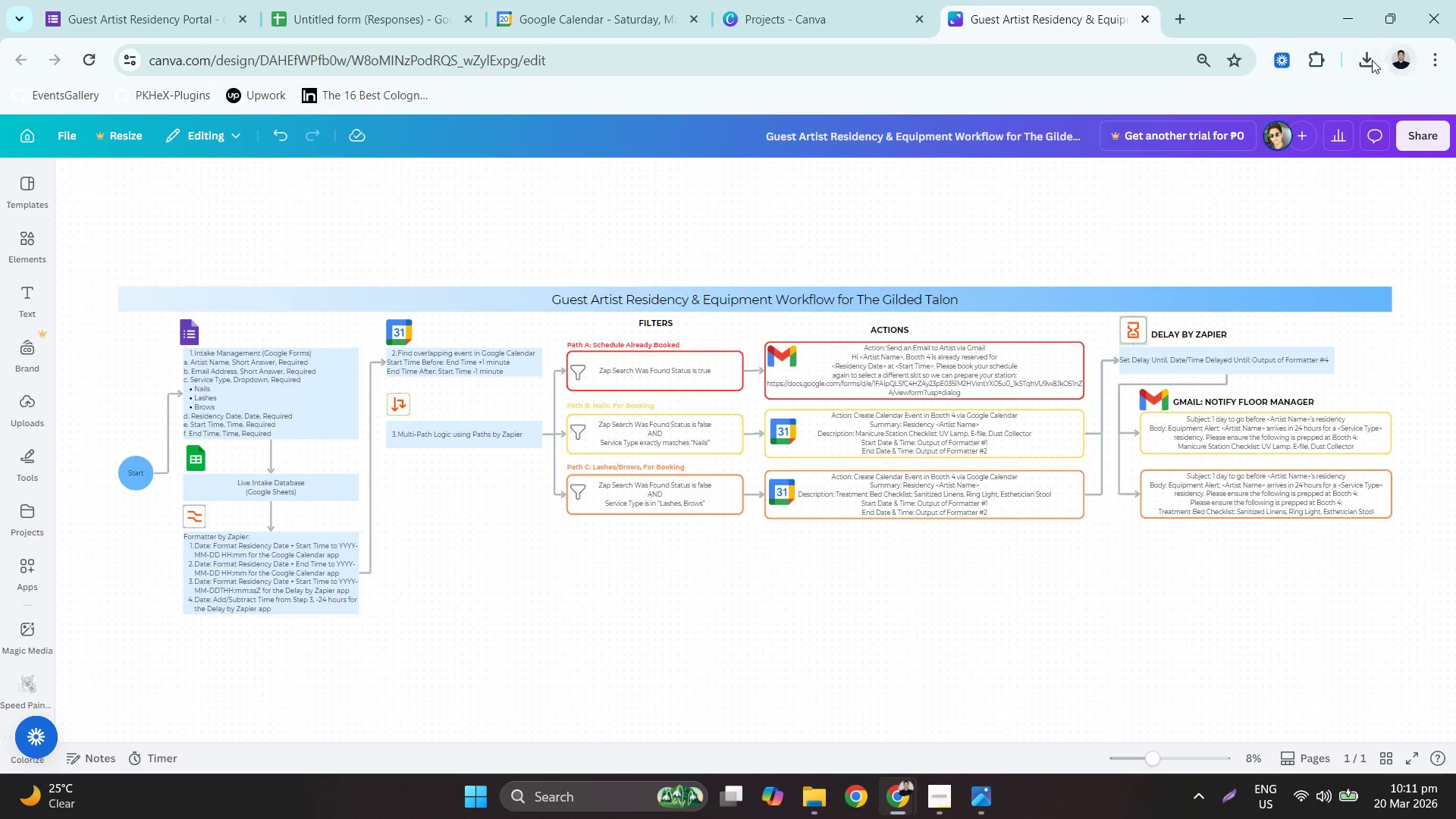 
wait(6.0)
 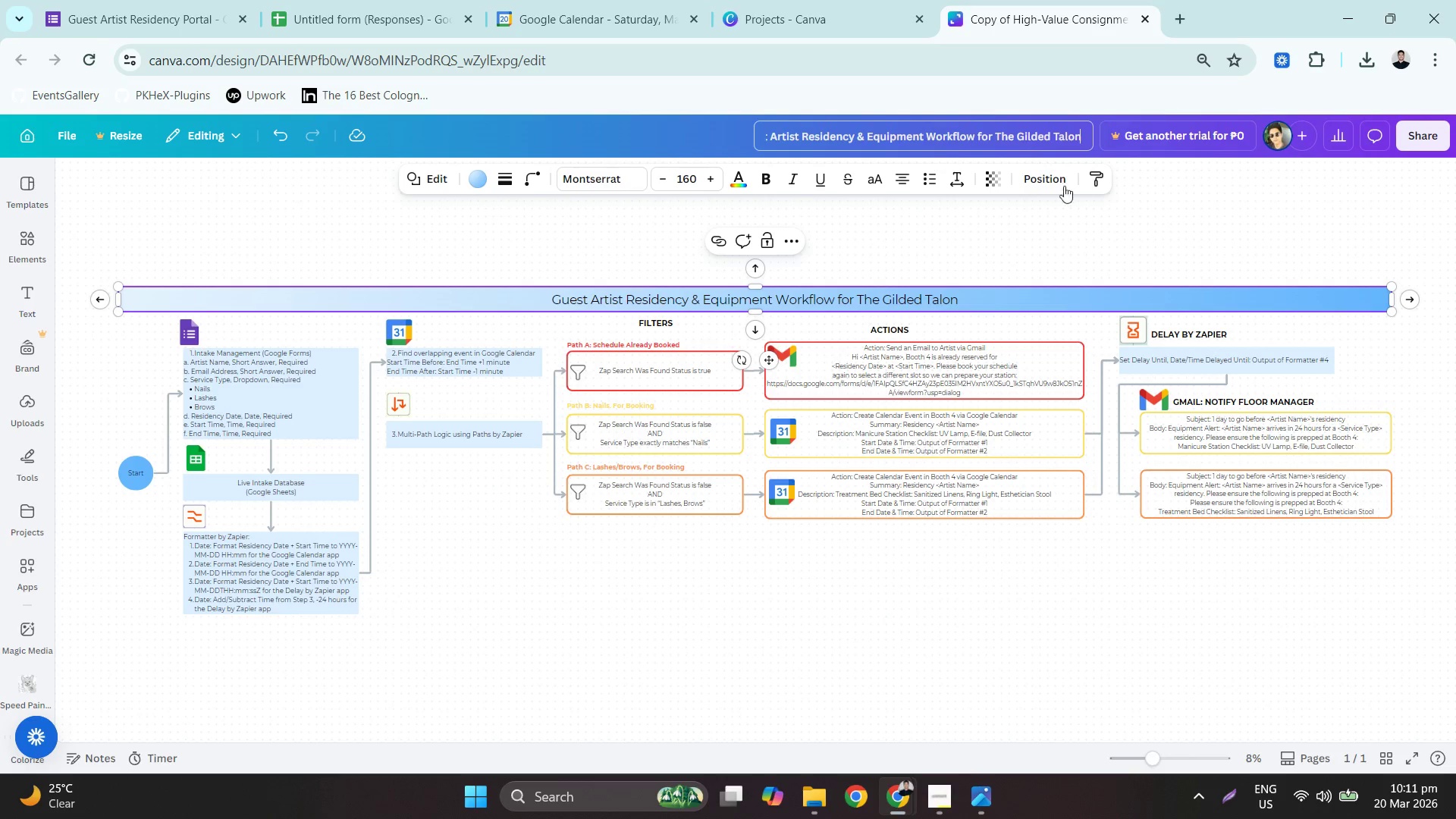 
left_click([1427, 130])
 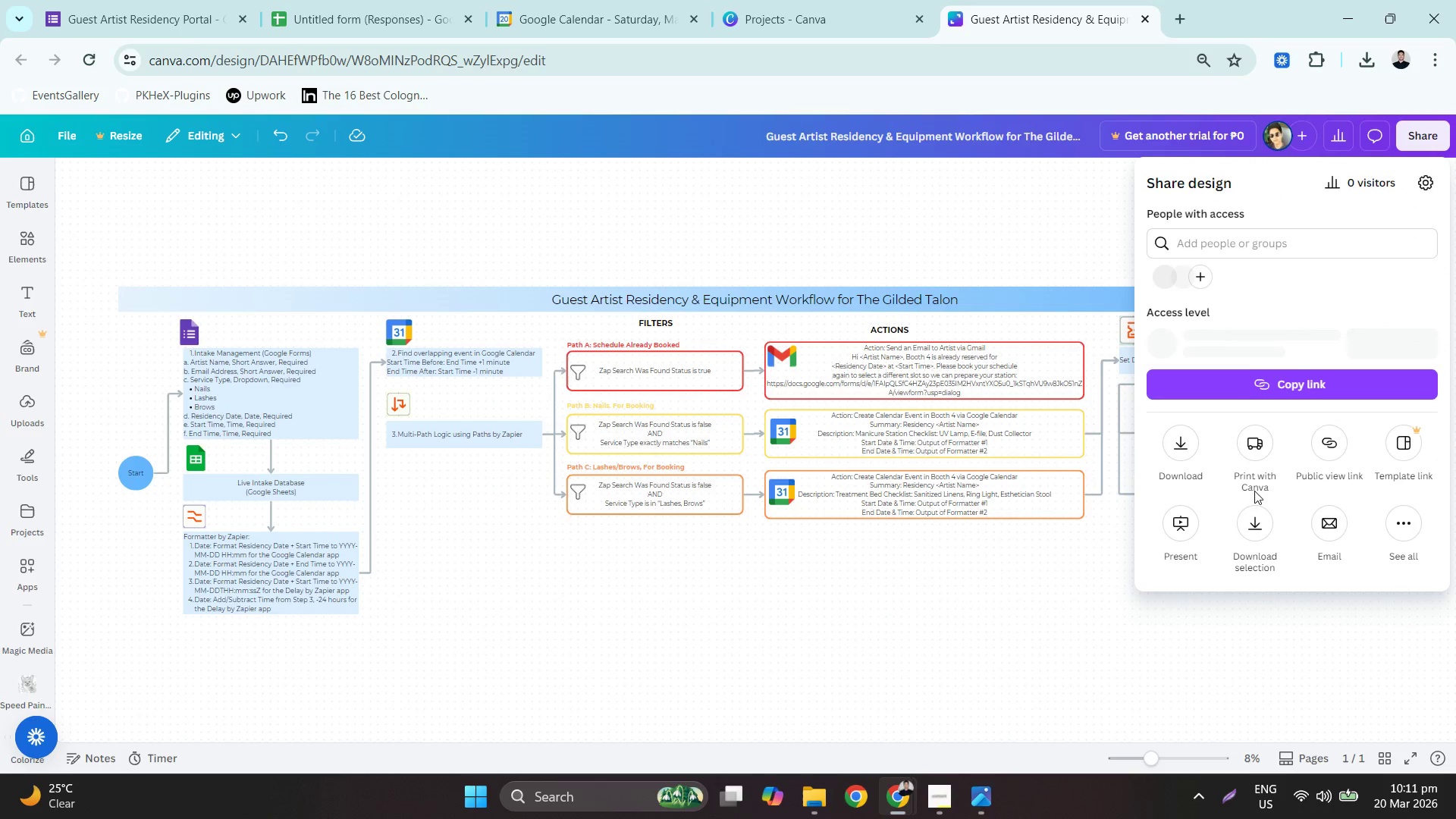 
left_click([1171, 435])
 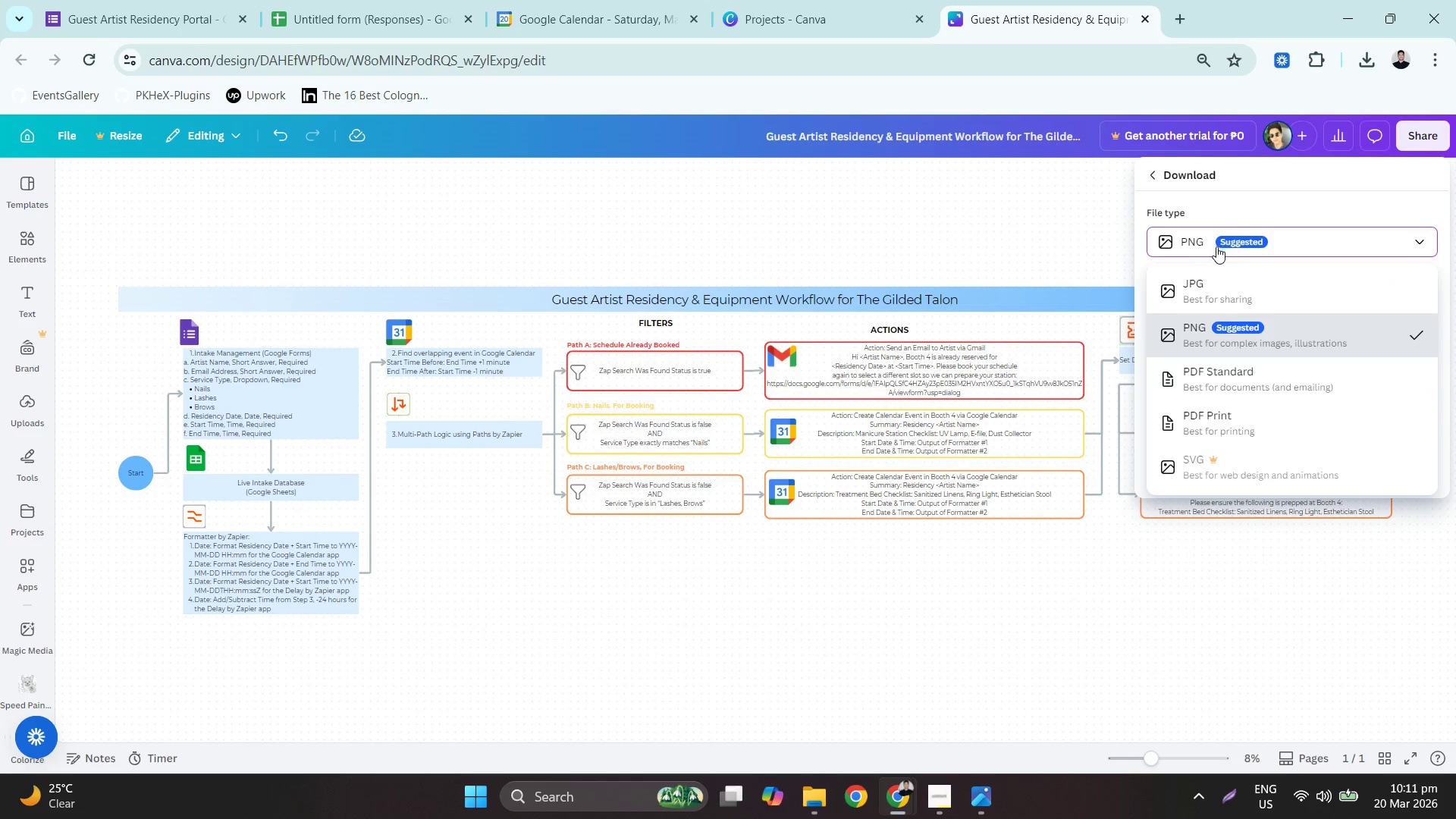 
left_click([1235, 414])
 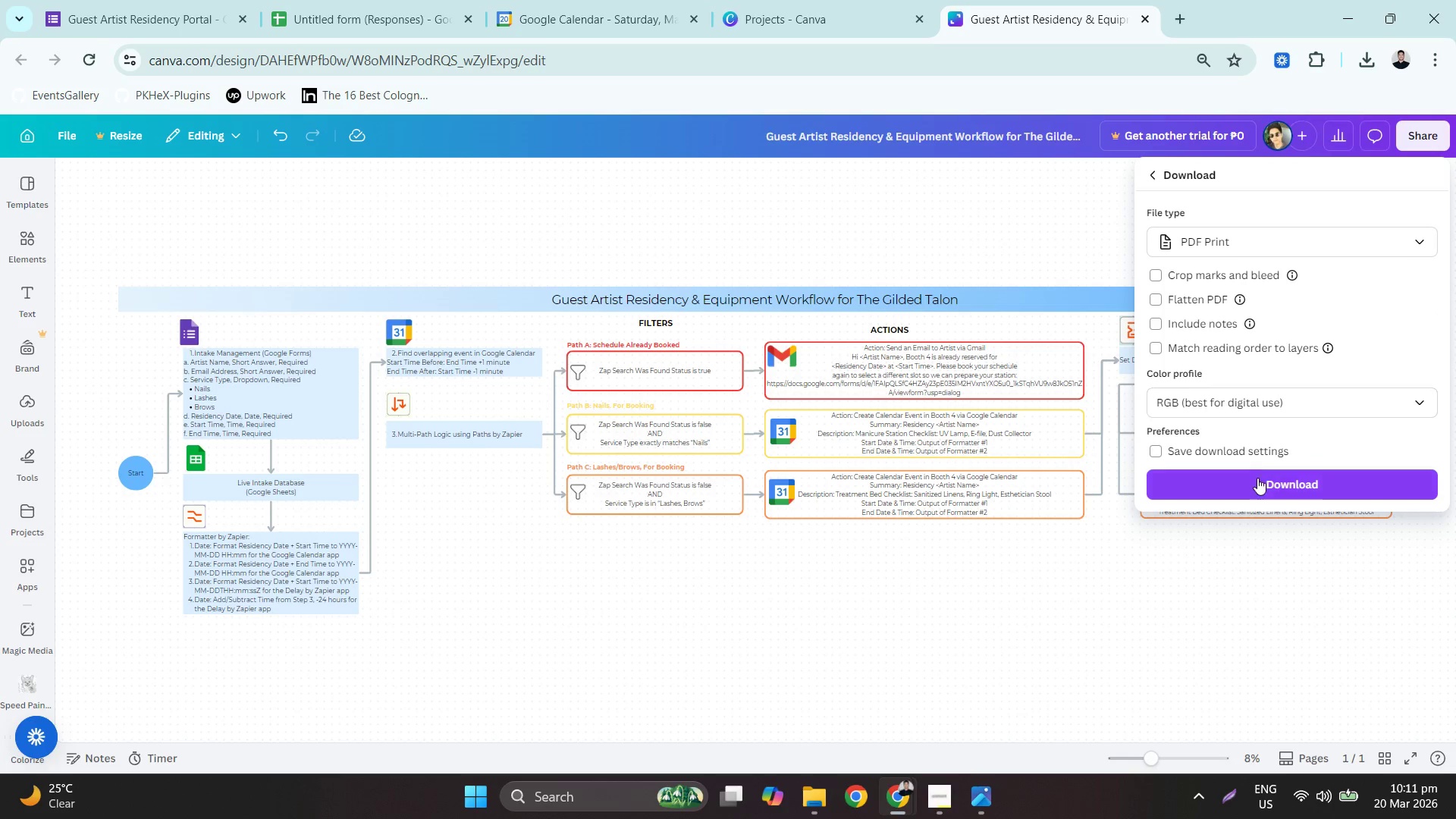 
left_click([1259, 482])
 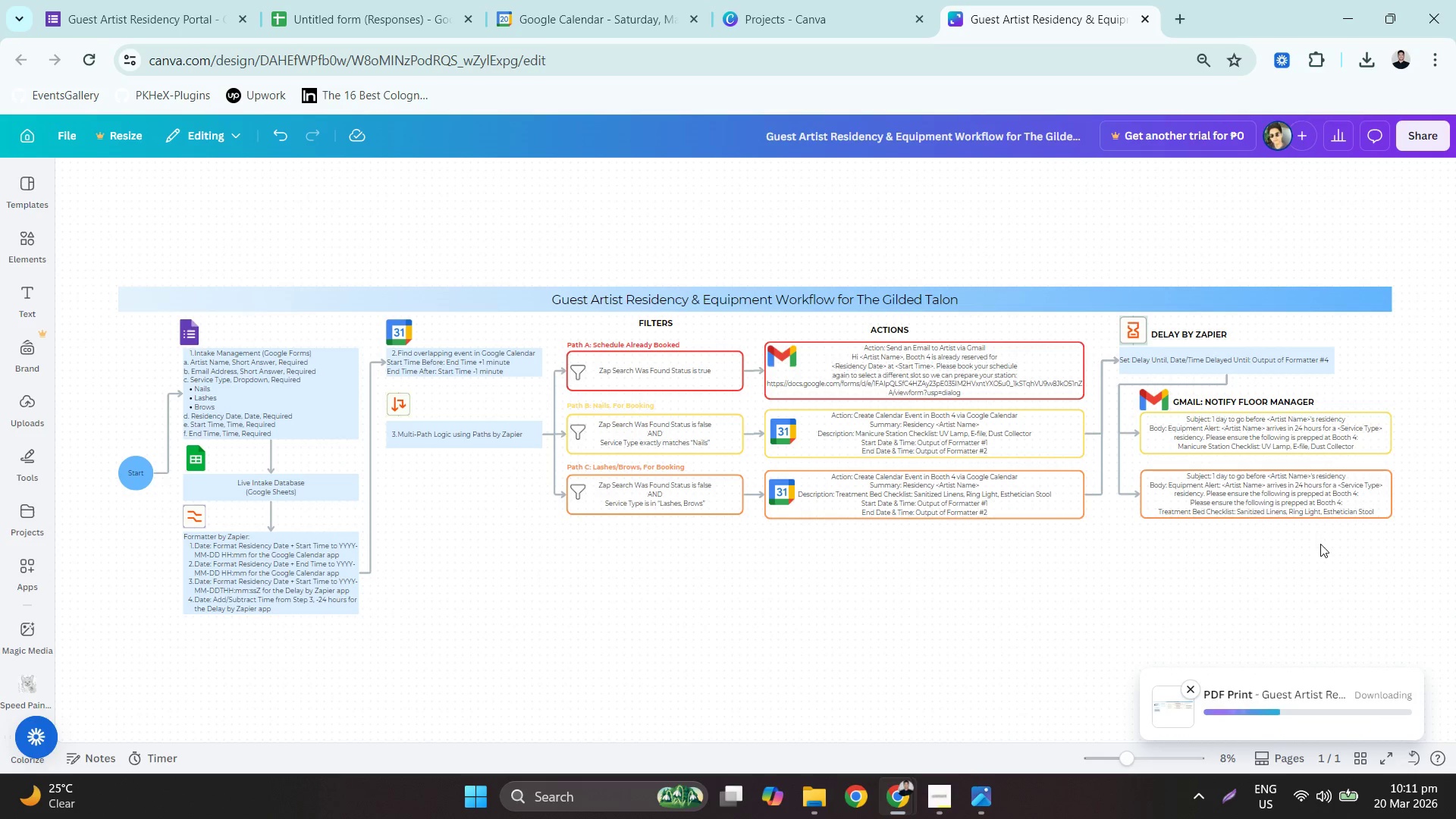 
wait(8.84)
 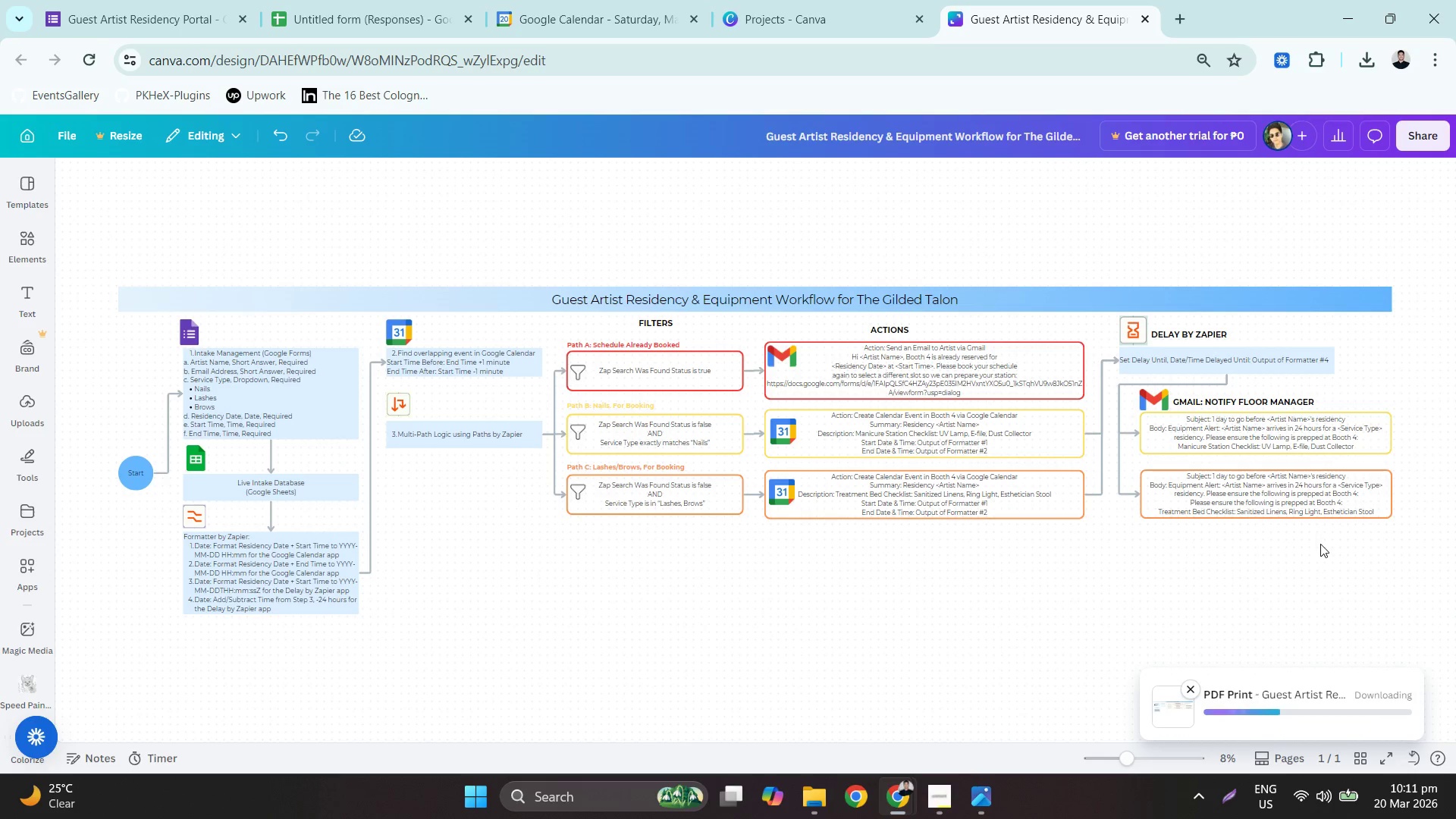 
left_click([1335, 10])
 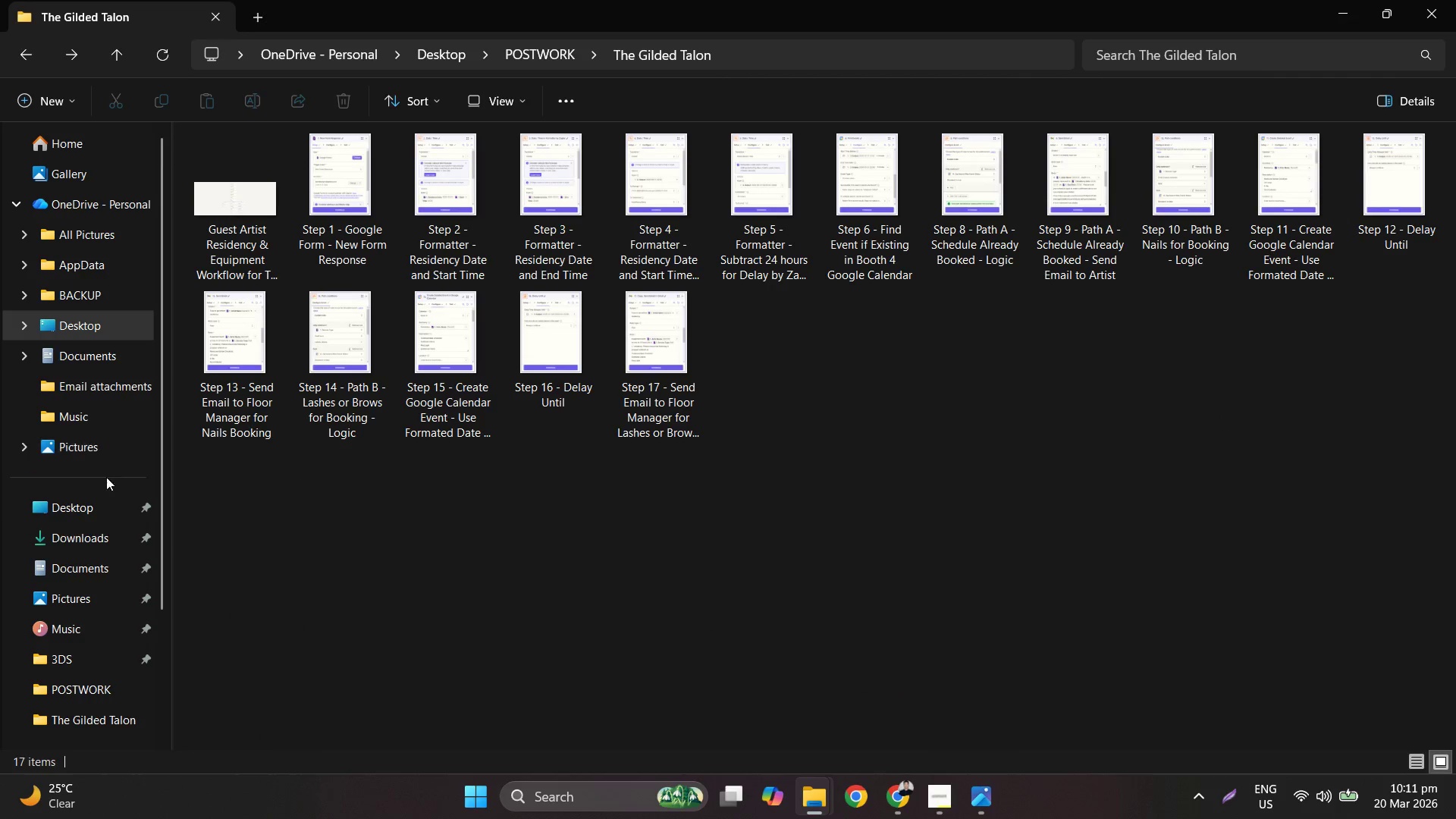 
scroll: coordinate [1125, 611], scroll_direction: down, amount: 9.0
 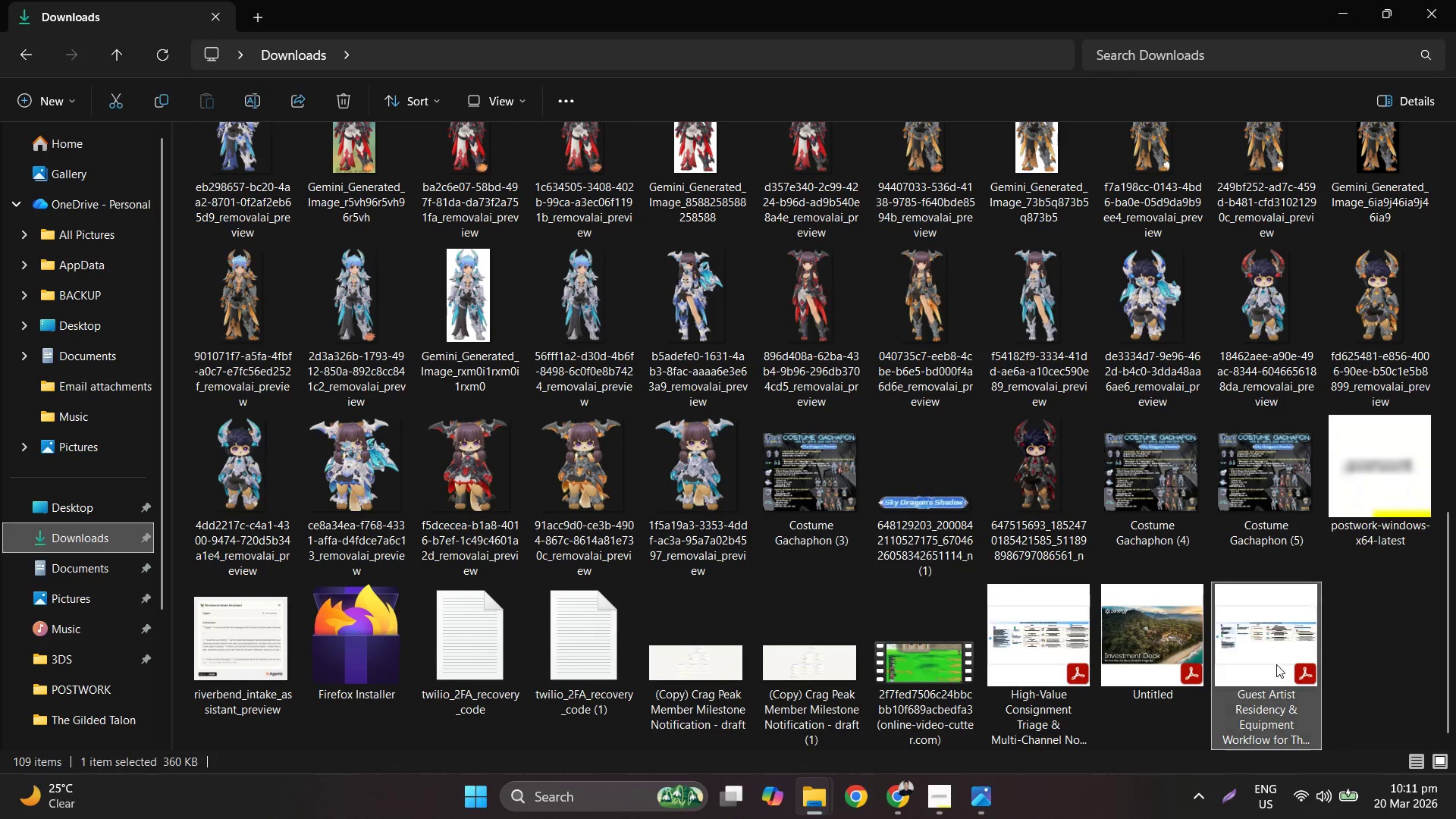 
key(Control+X)
 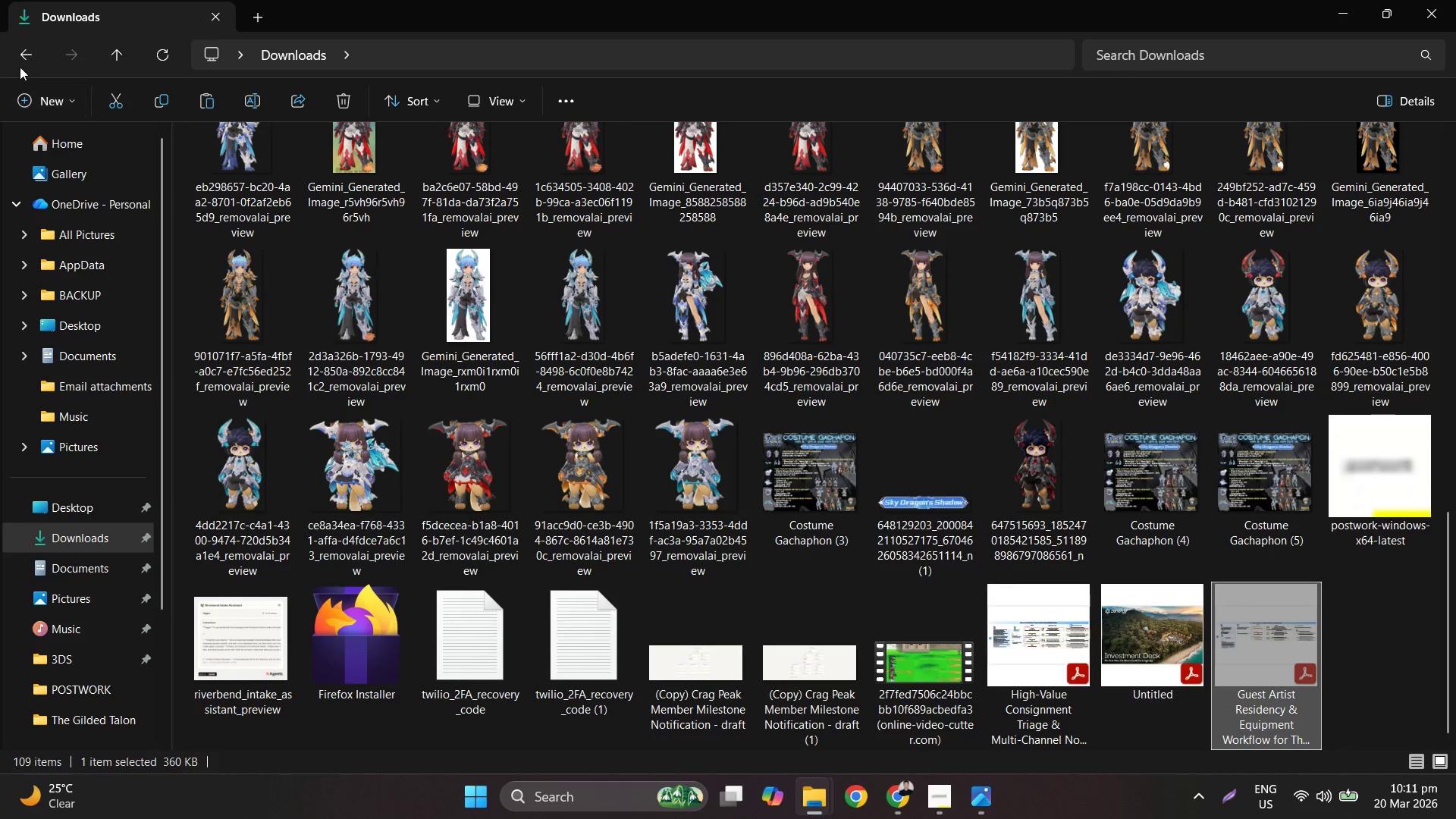 
left_click([25, 52])
 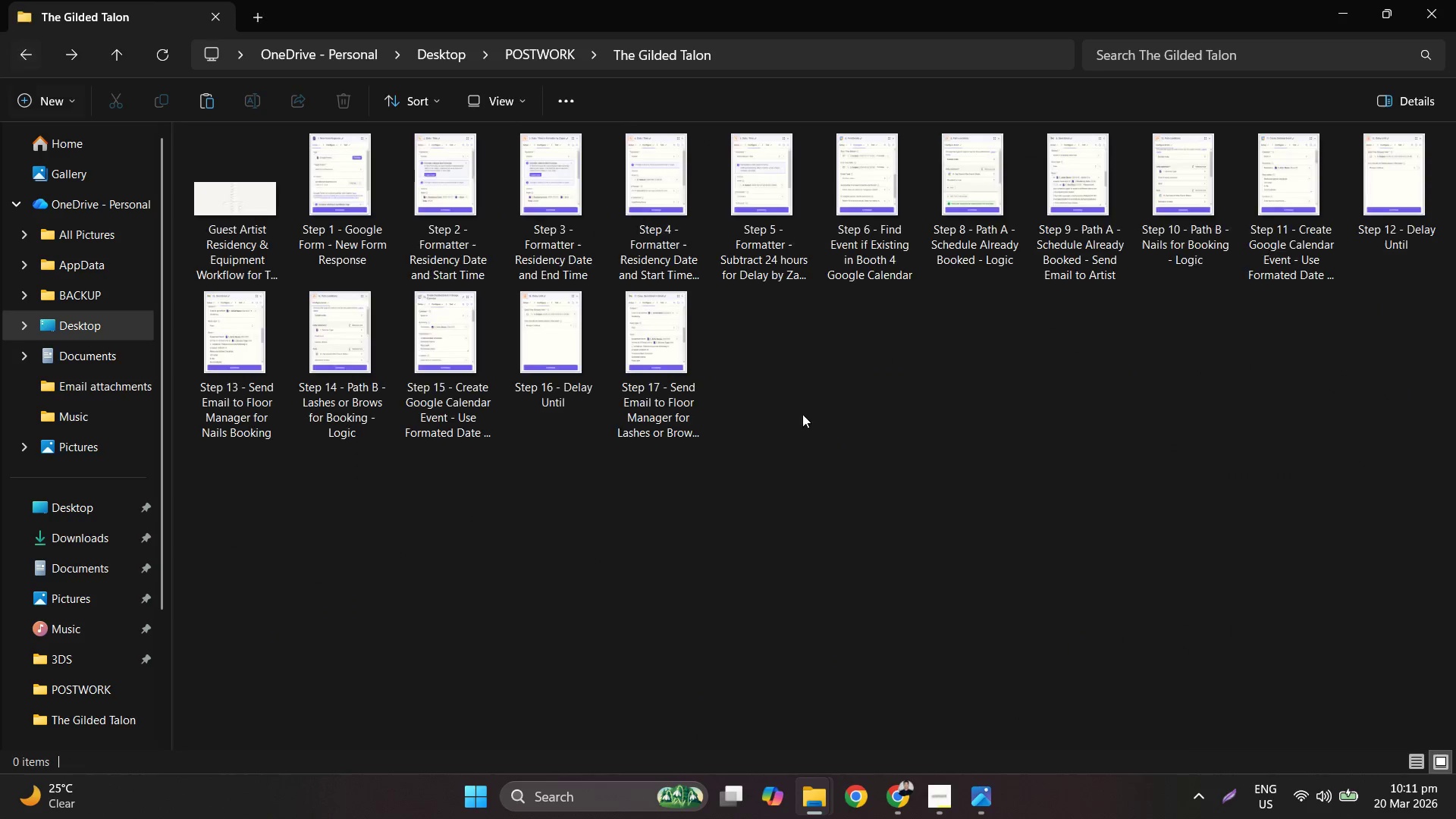 
key(Control+ControlLeft)
 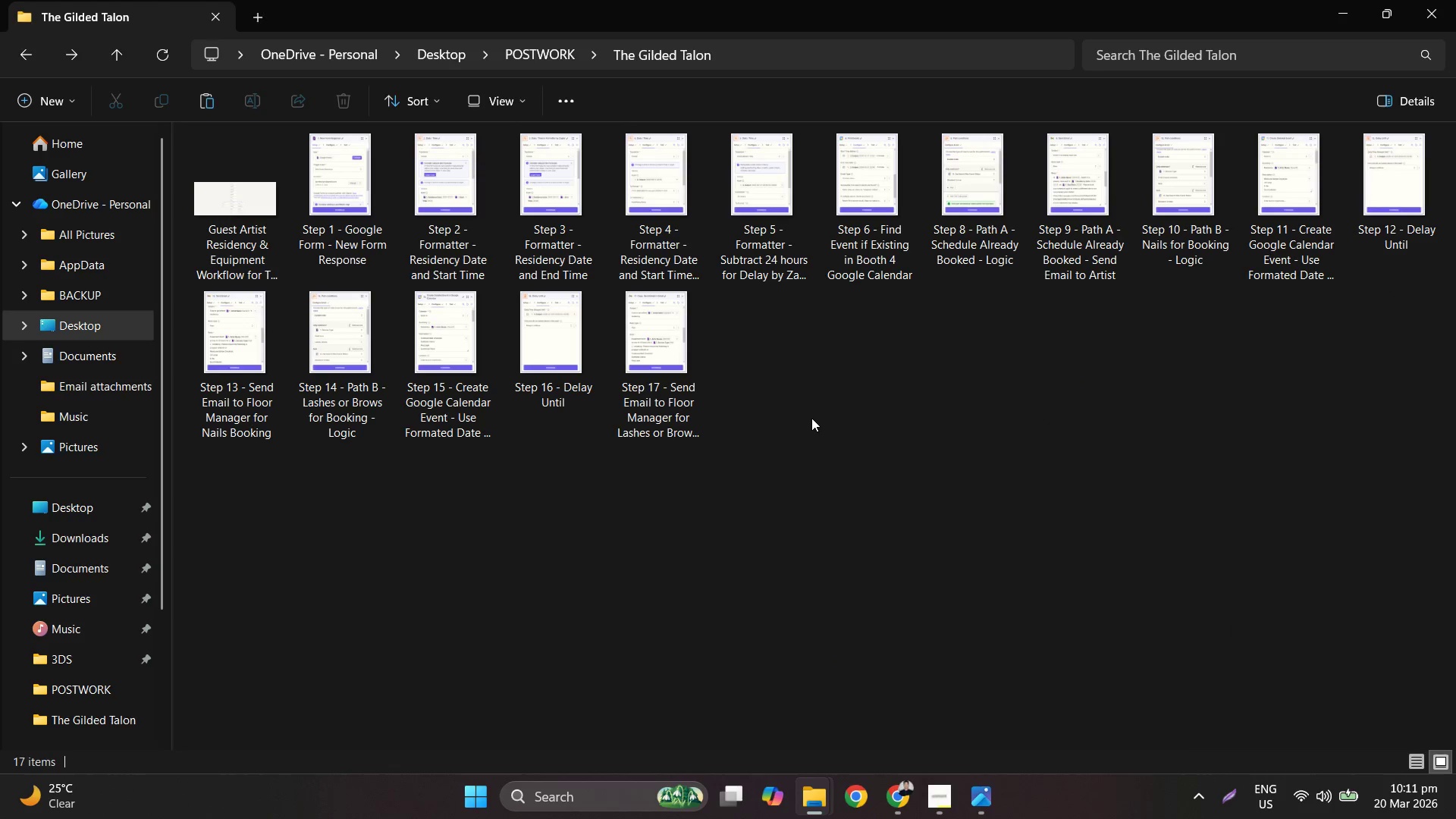 
key(Control+V)
 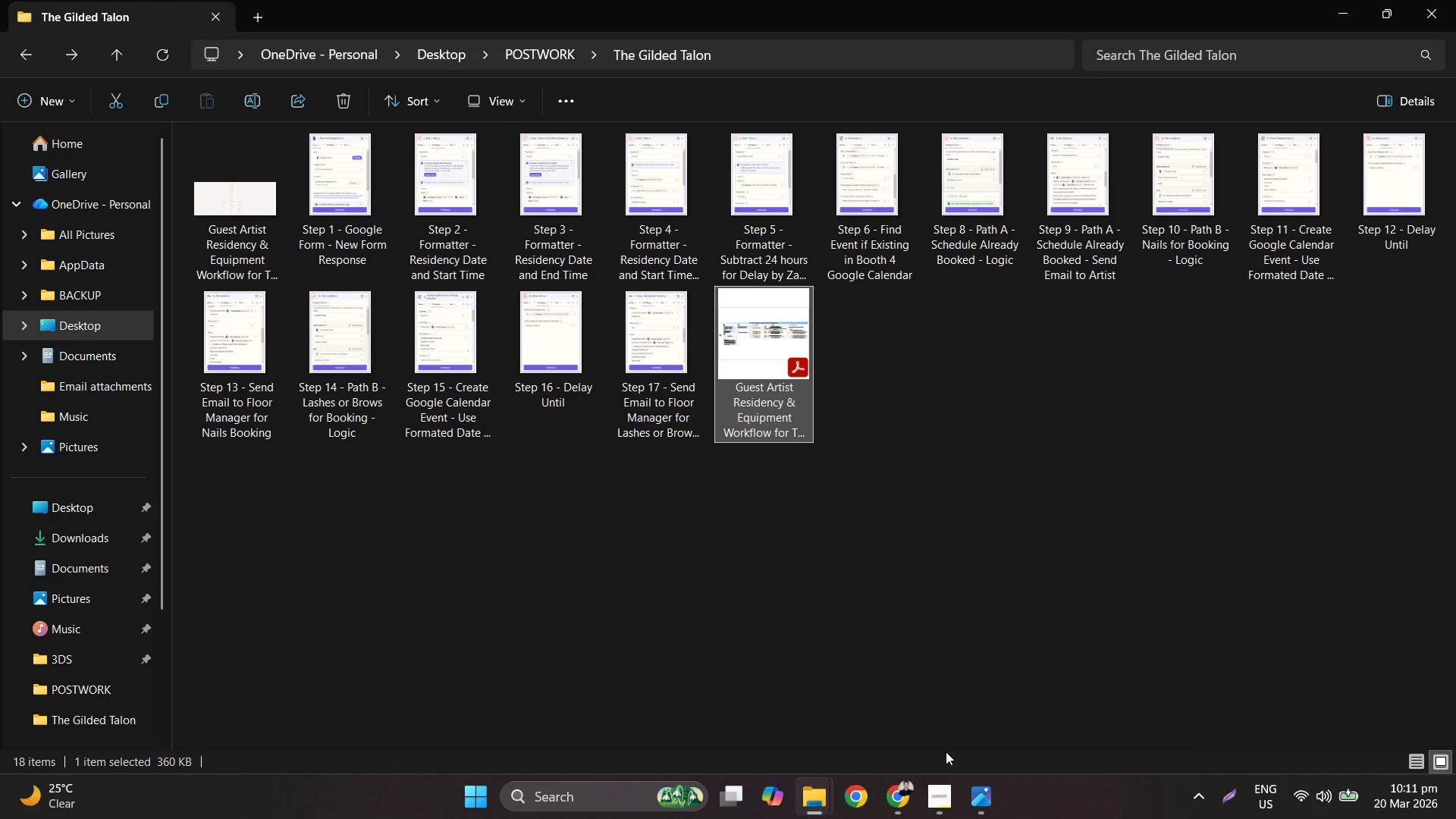 
left_click([942, 804])